 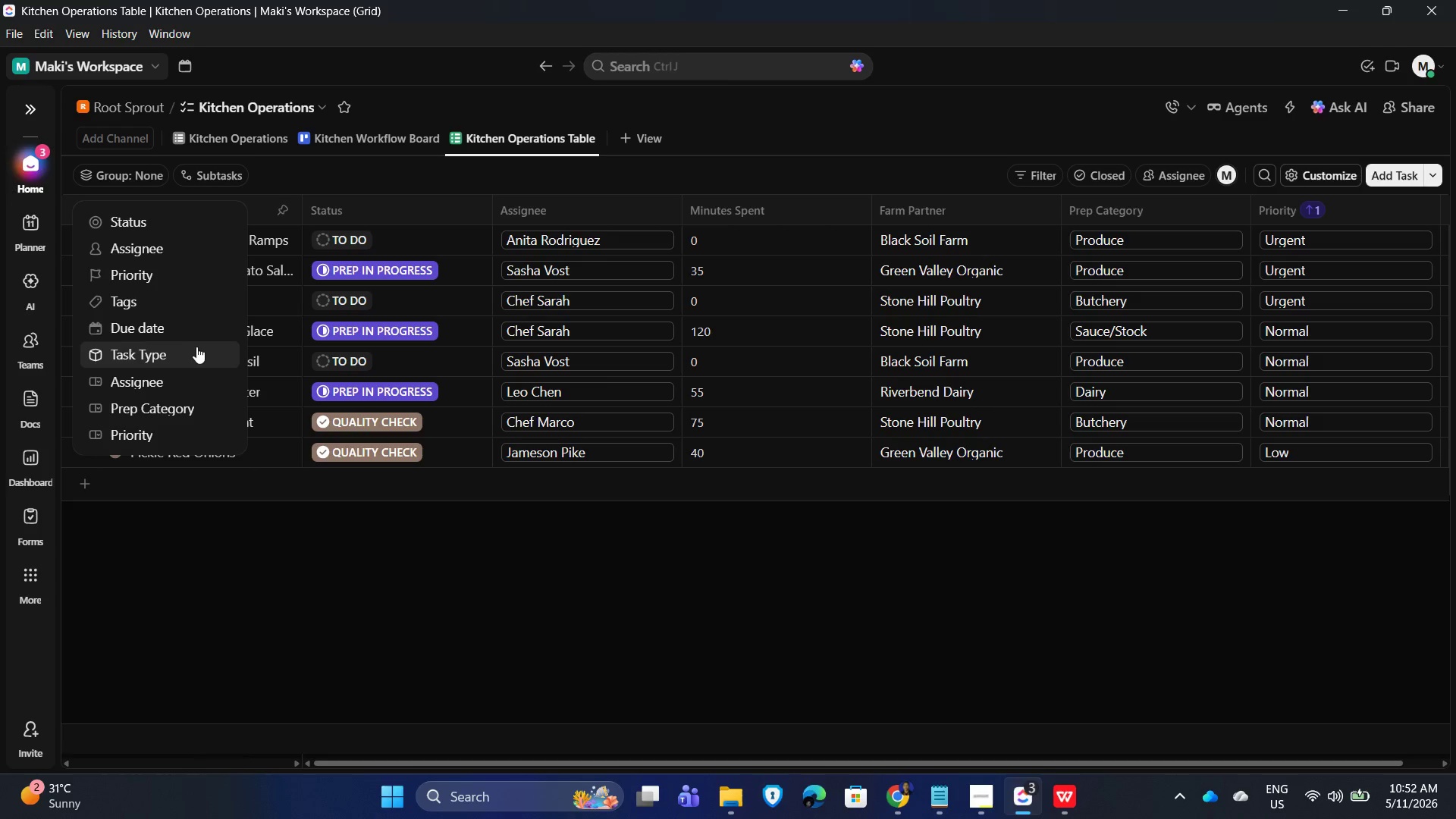 
scroll: coordinate [155, 359], scroll_direction: down, amount: 5.0
 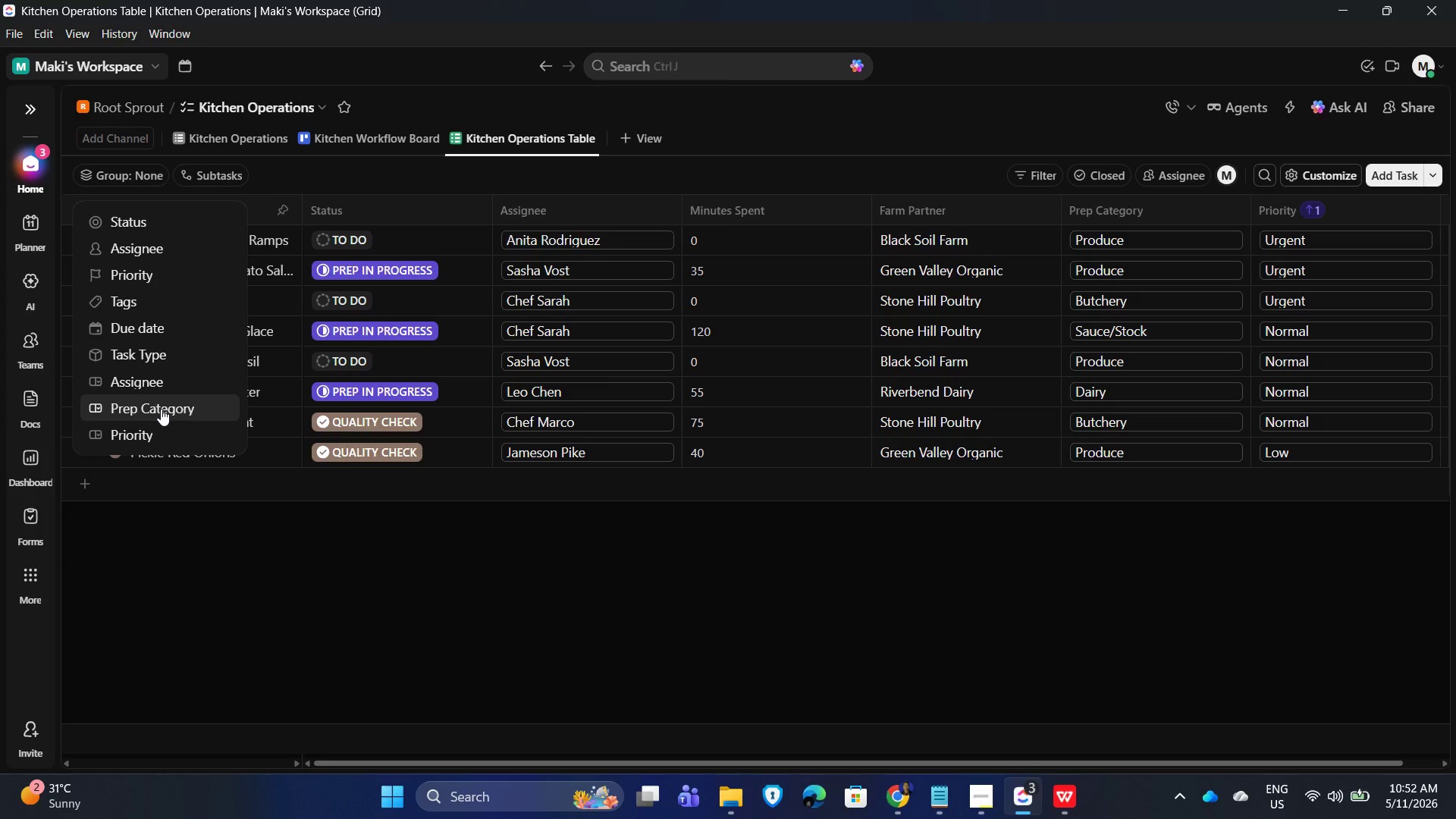 
left_click([161, 409])
 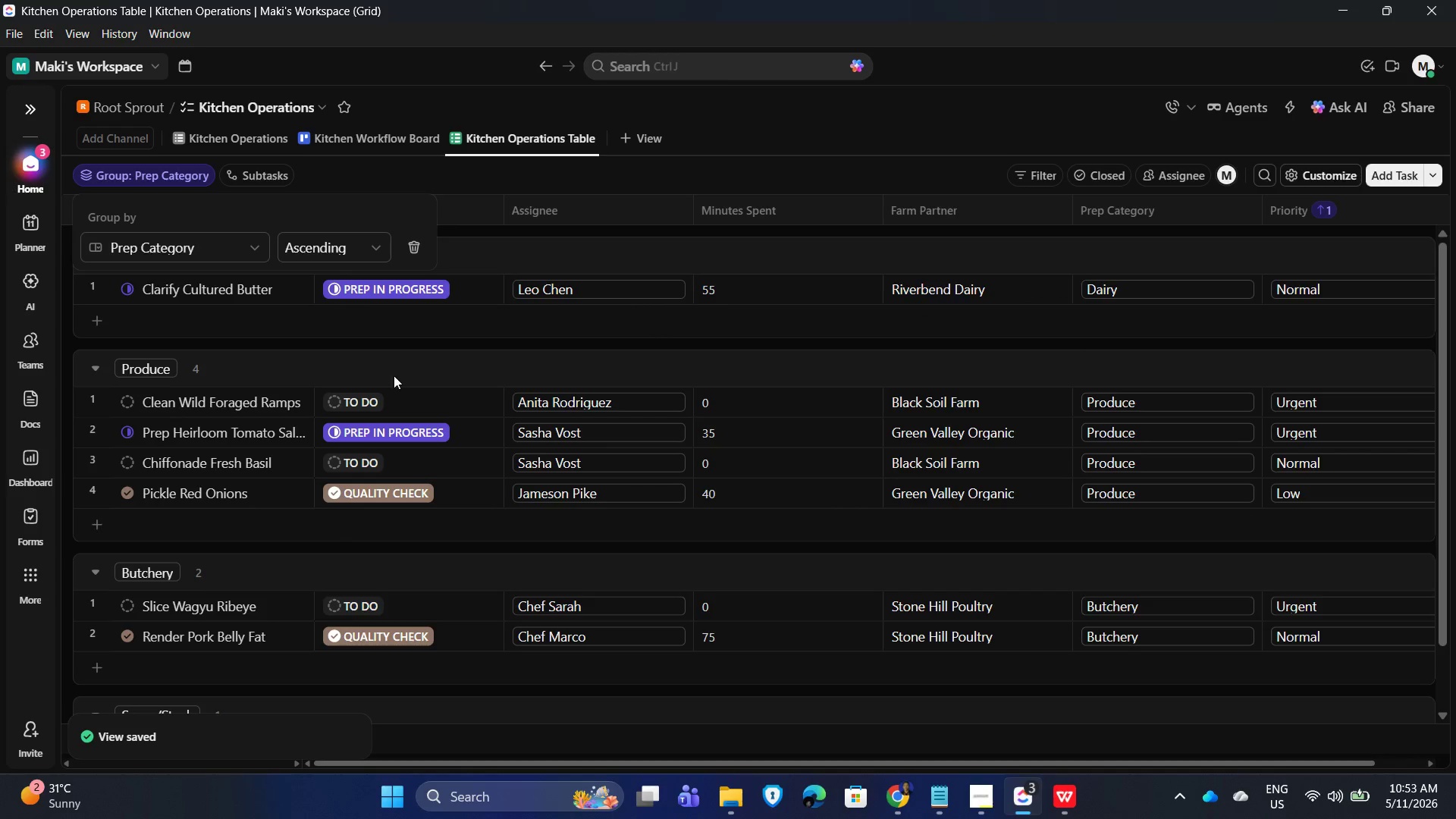 
scroll: coordinate [730, 388], scroll_direction: up, amount: 3.0
 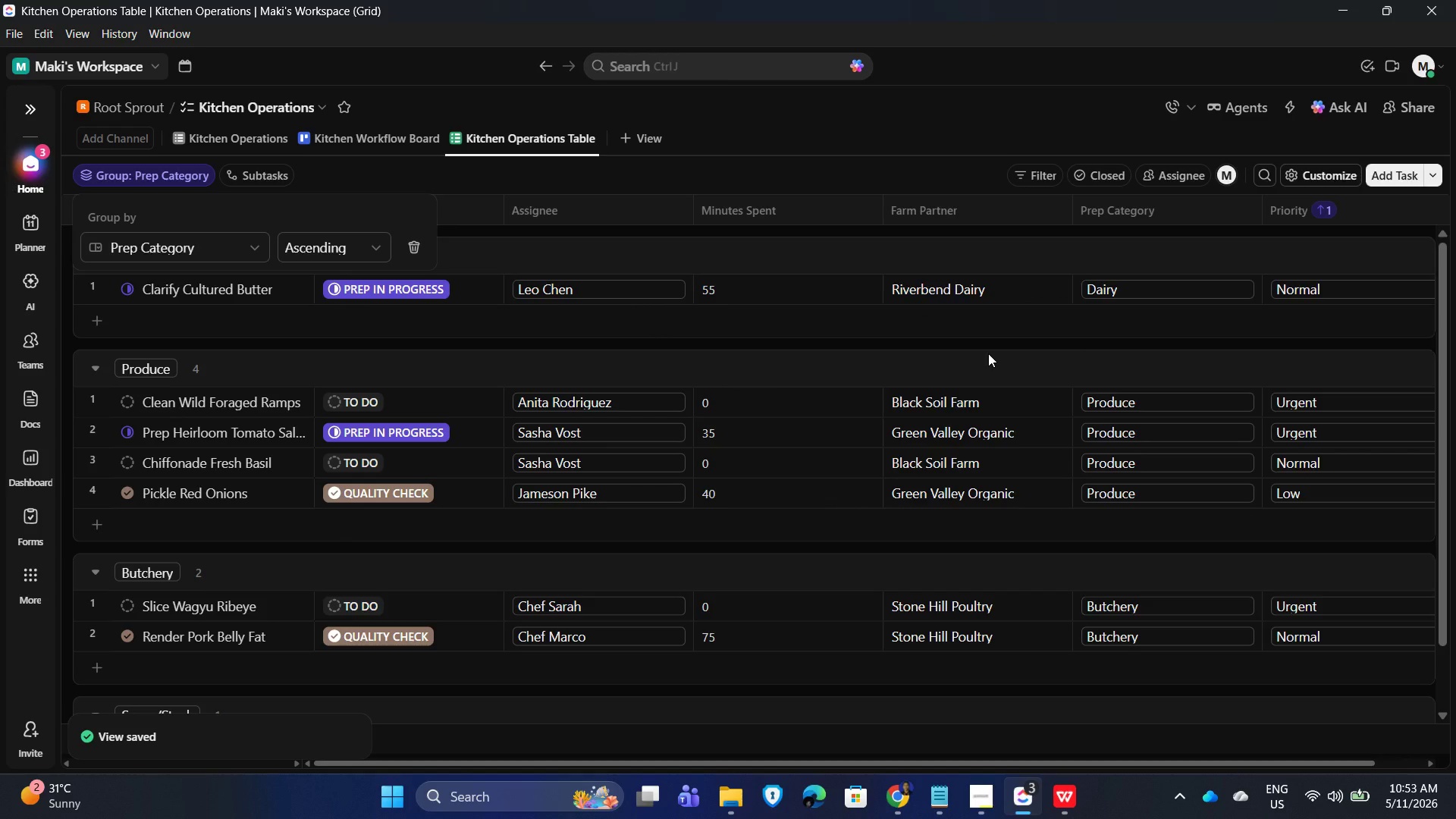 
left_click([889, 110])
 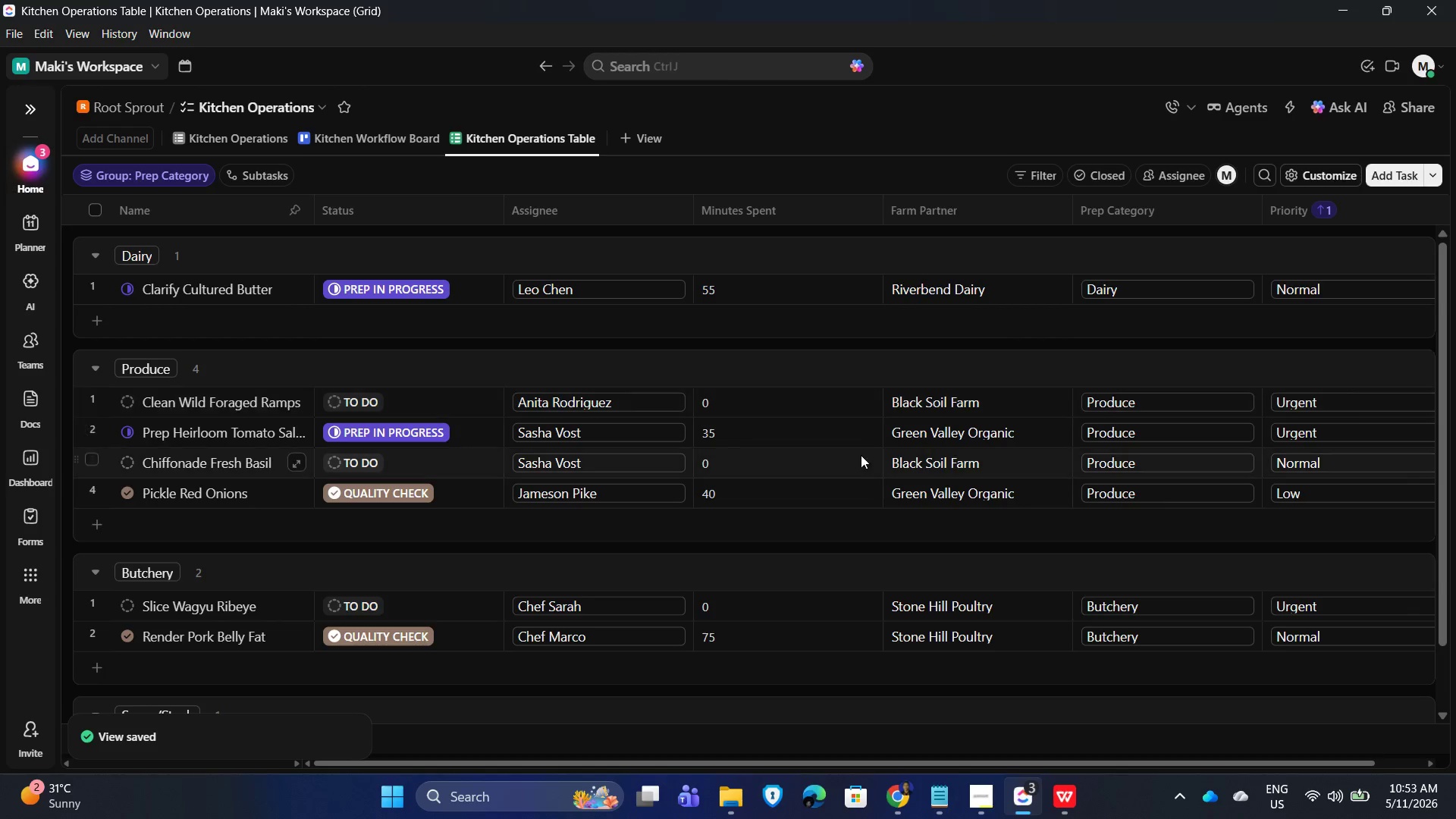 
scroll: coordinate [866, 456], scroll_direction: down, amount: 2.0
 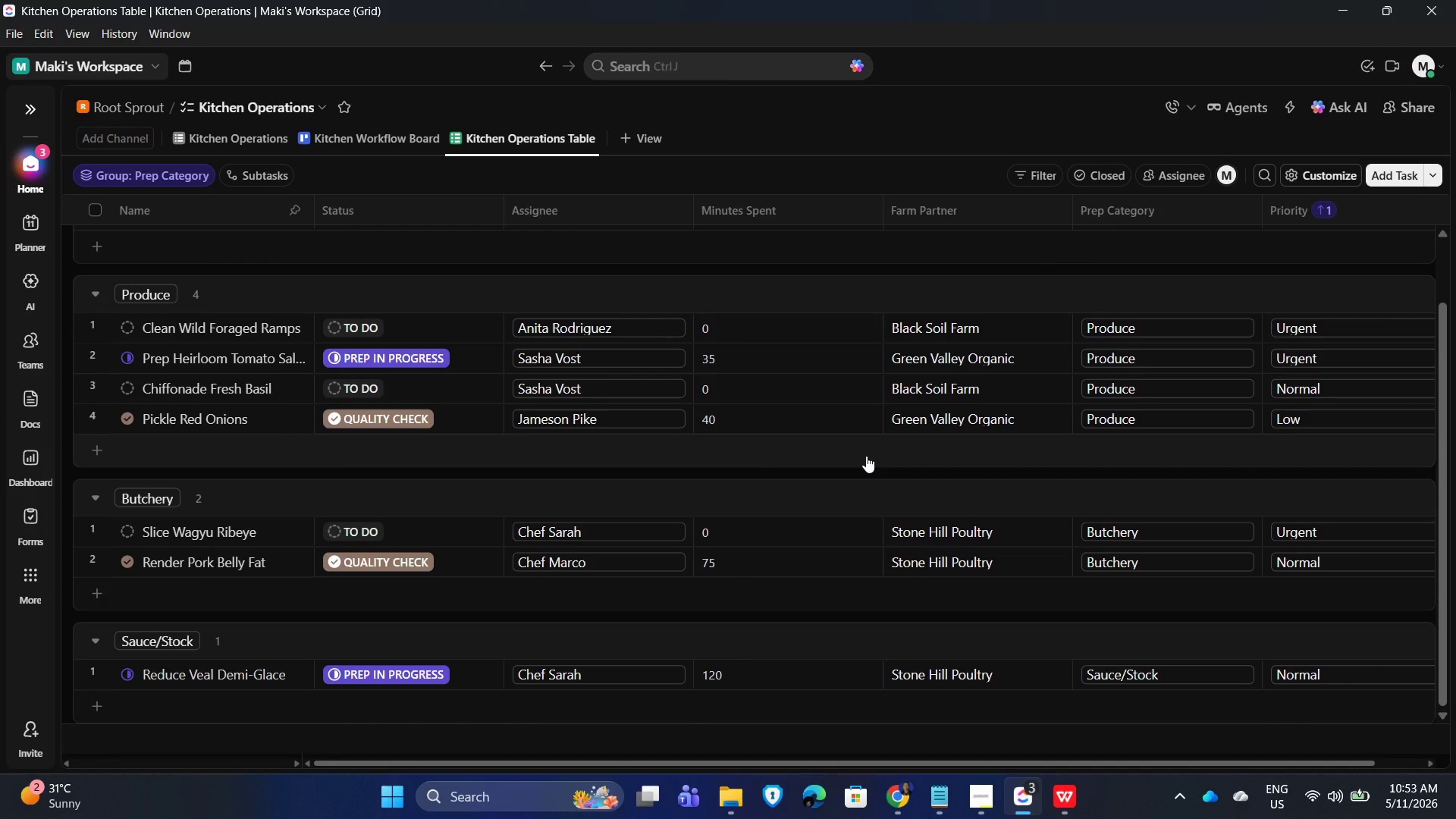 
scroll: coordinate [866, 456], scroll_direction: up, amount: 1.0
 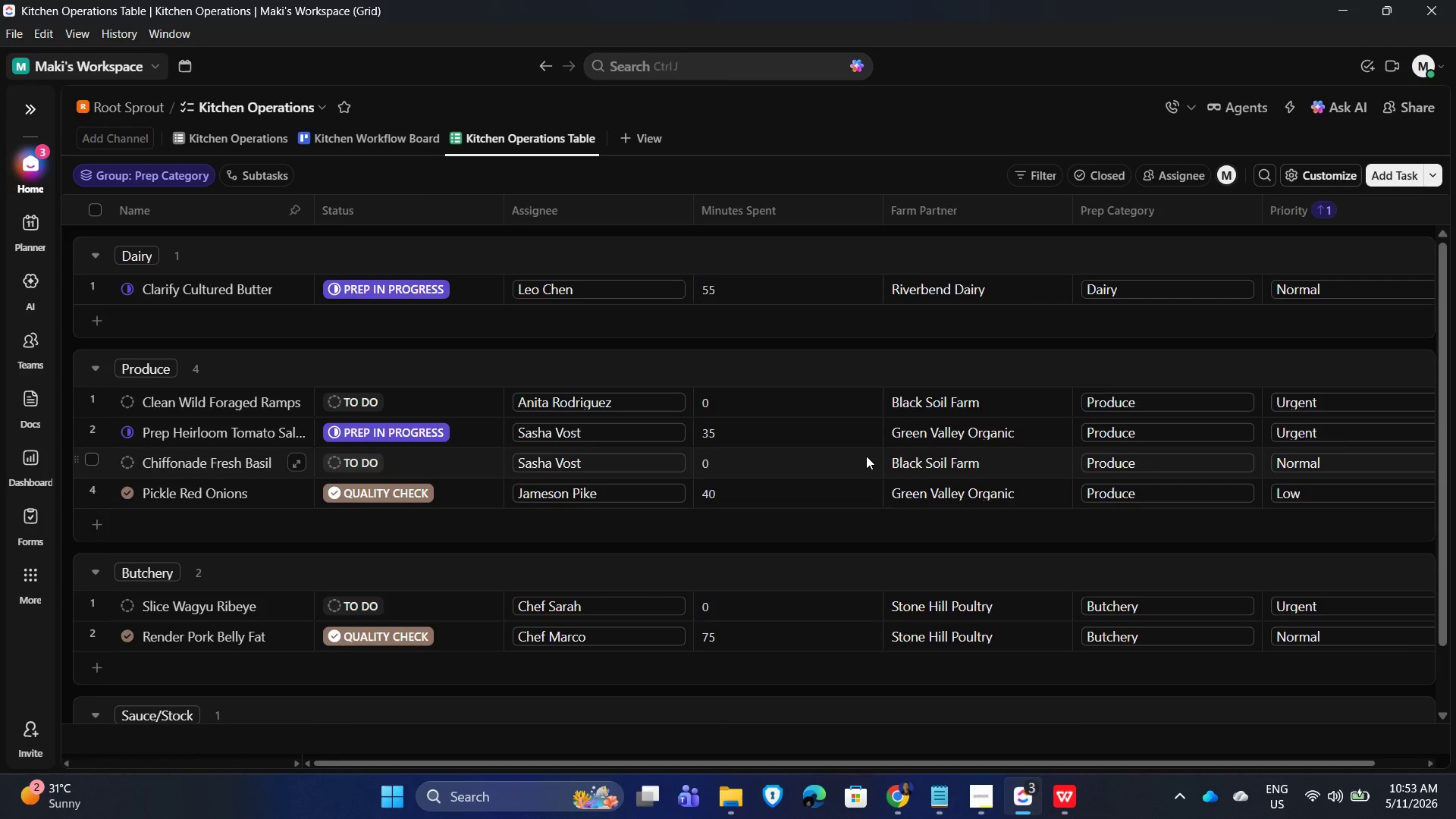 
scroll: coordinate [866, 456], scroll_direction: down, amount: 4.0
 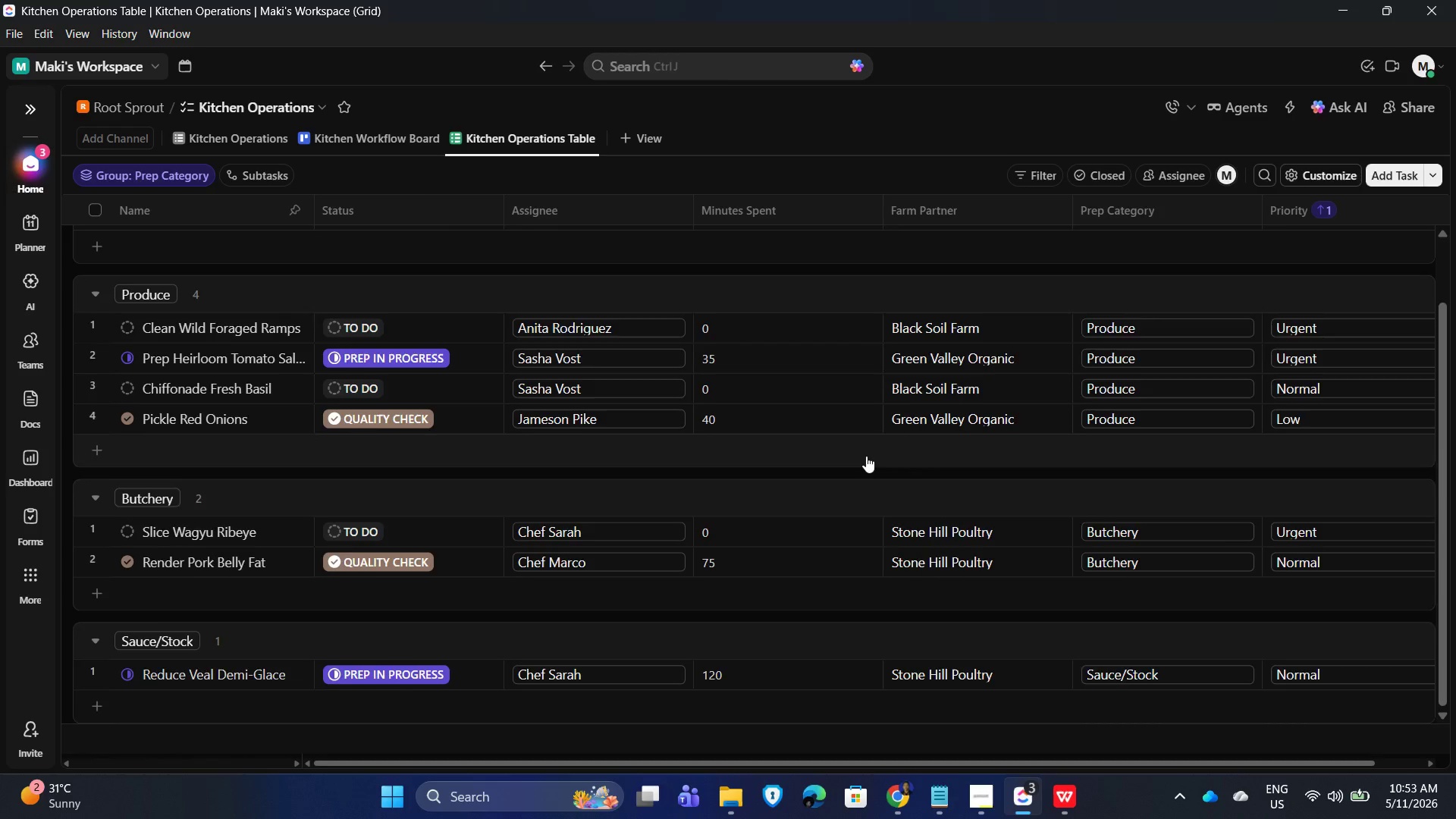 
scroll: coordinate [866, 456], scroll_direction: up, amount: 5.0
 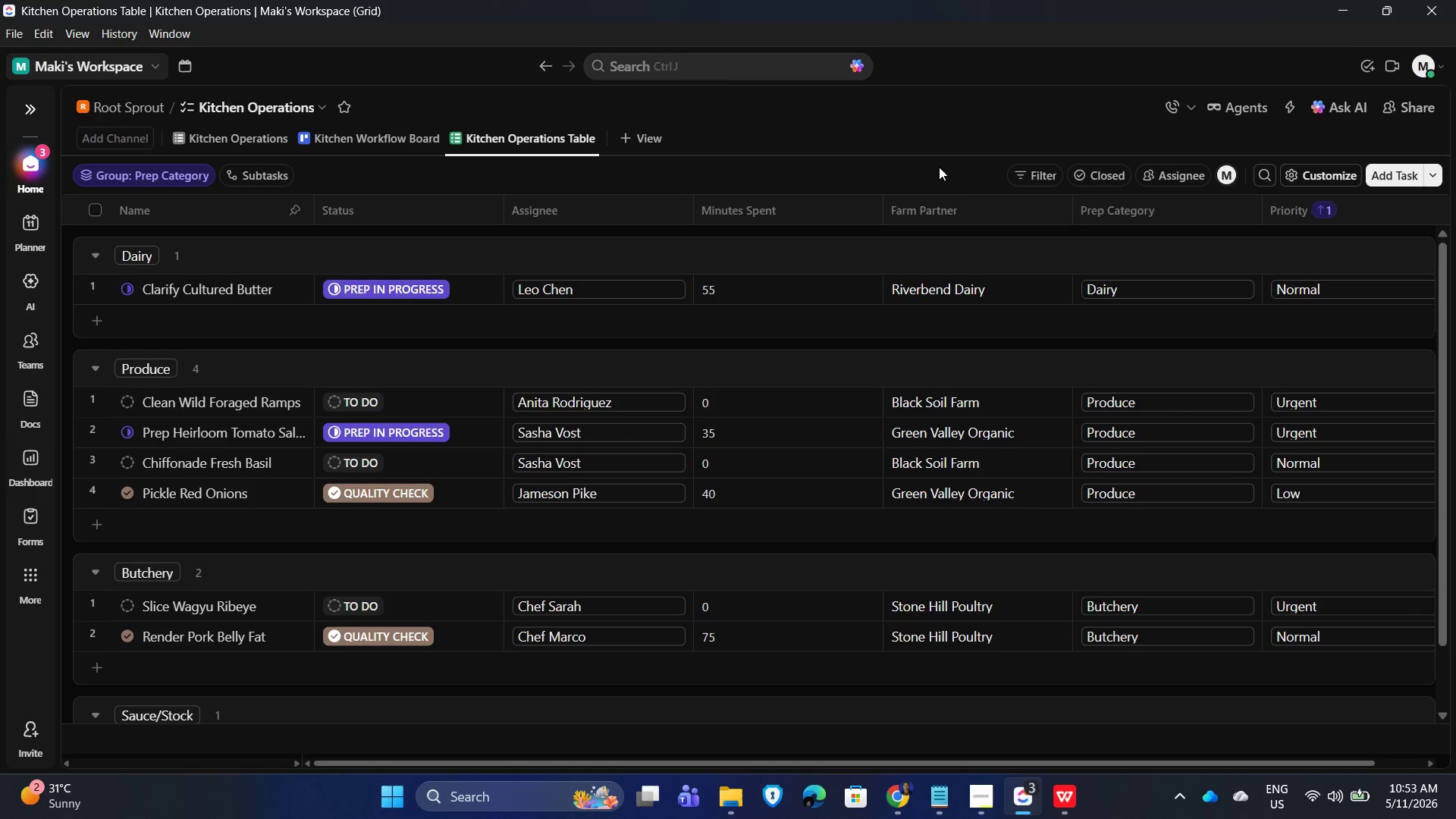 
scroll: coordinate [952, 236], scroll_direction: down, amount: 3.0
 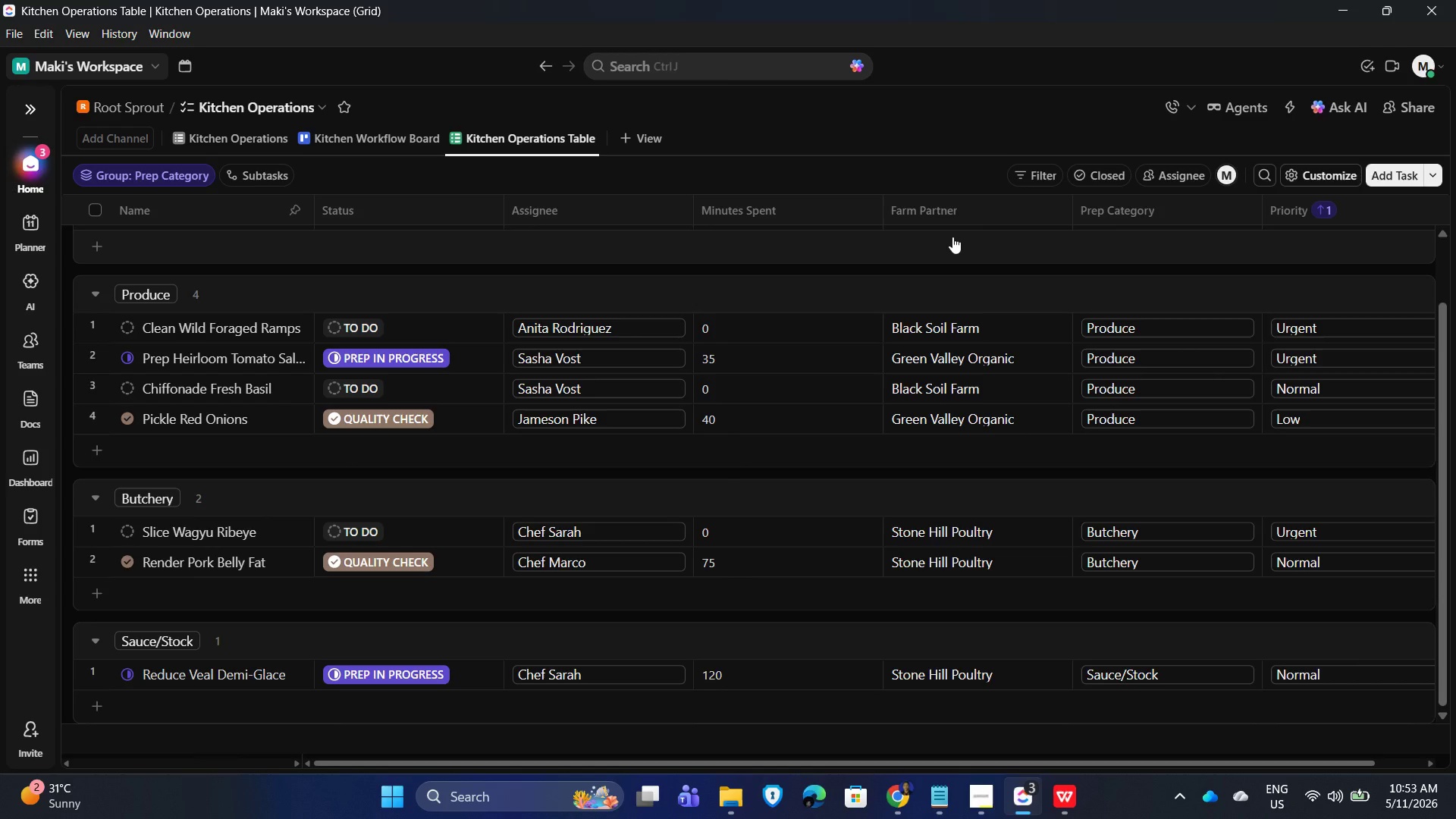 
scroll: coordinate [952, 237], scroll_direction: up, amount: 5.0
 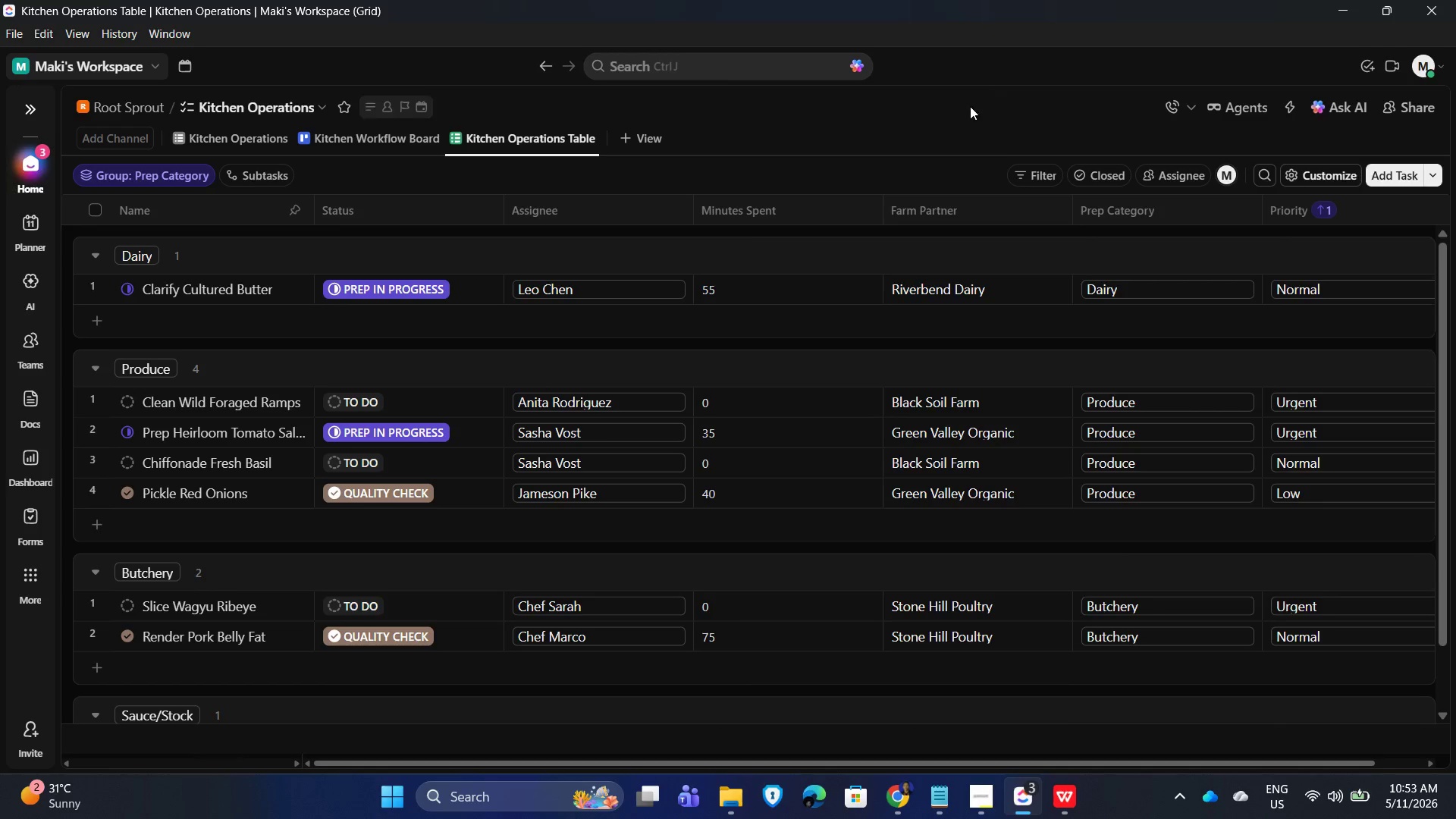 
left_click([972, 108])
 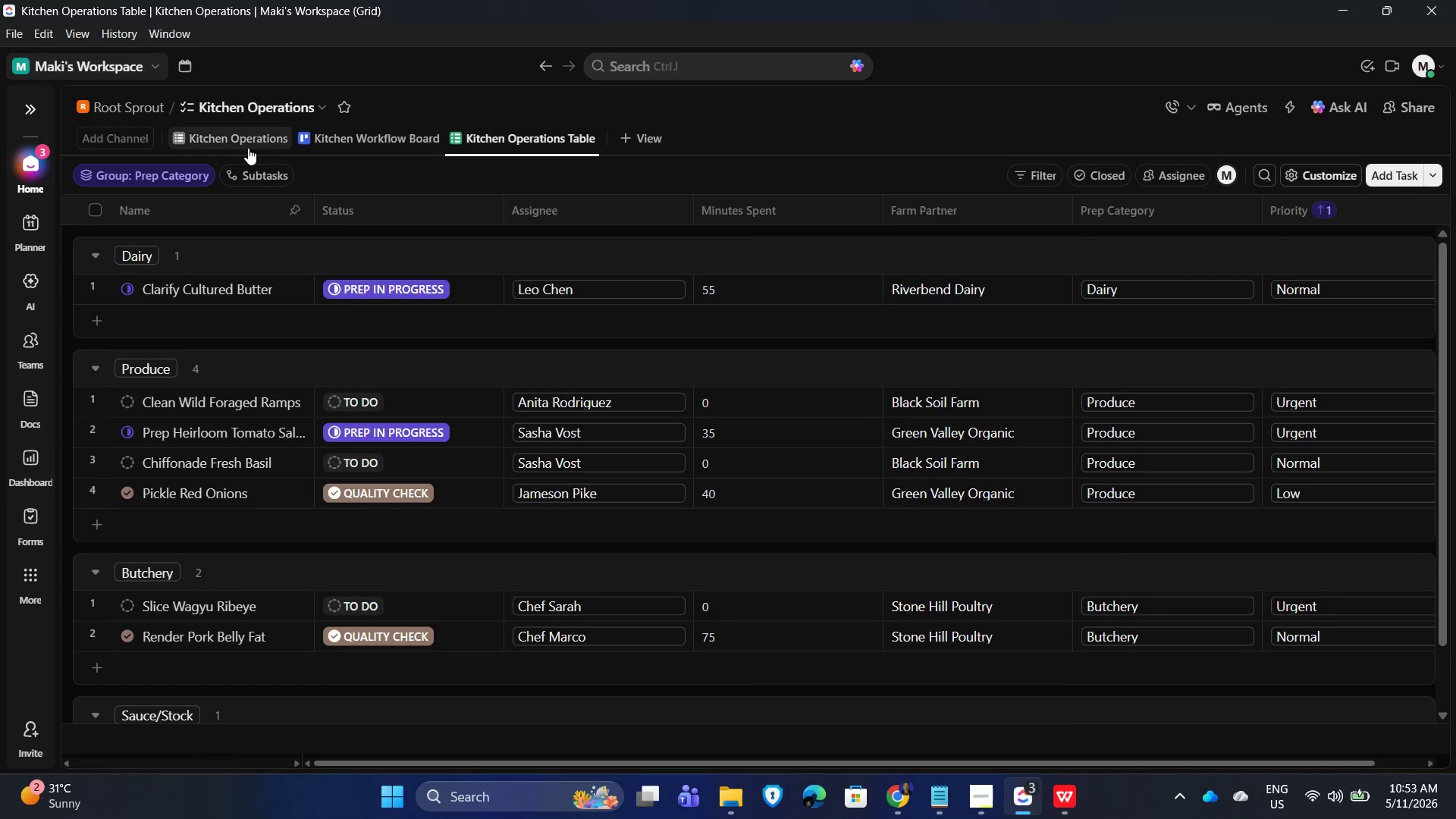 
left_click([340, 129])
 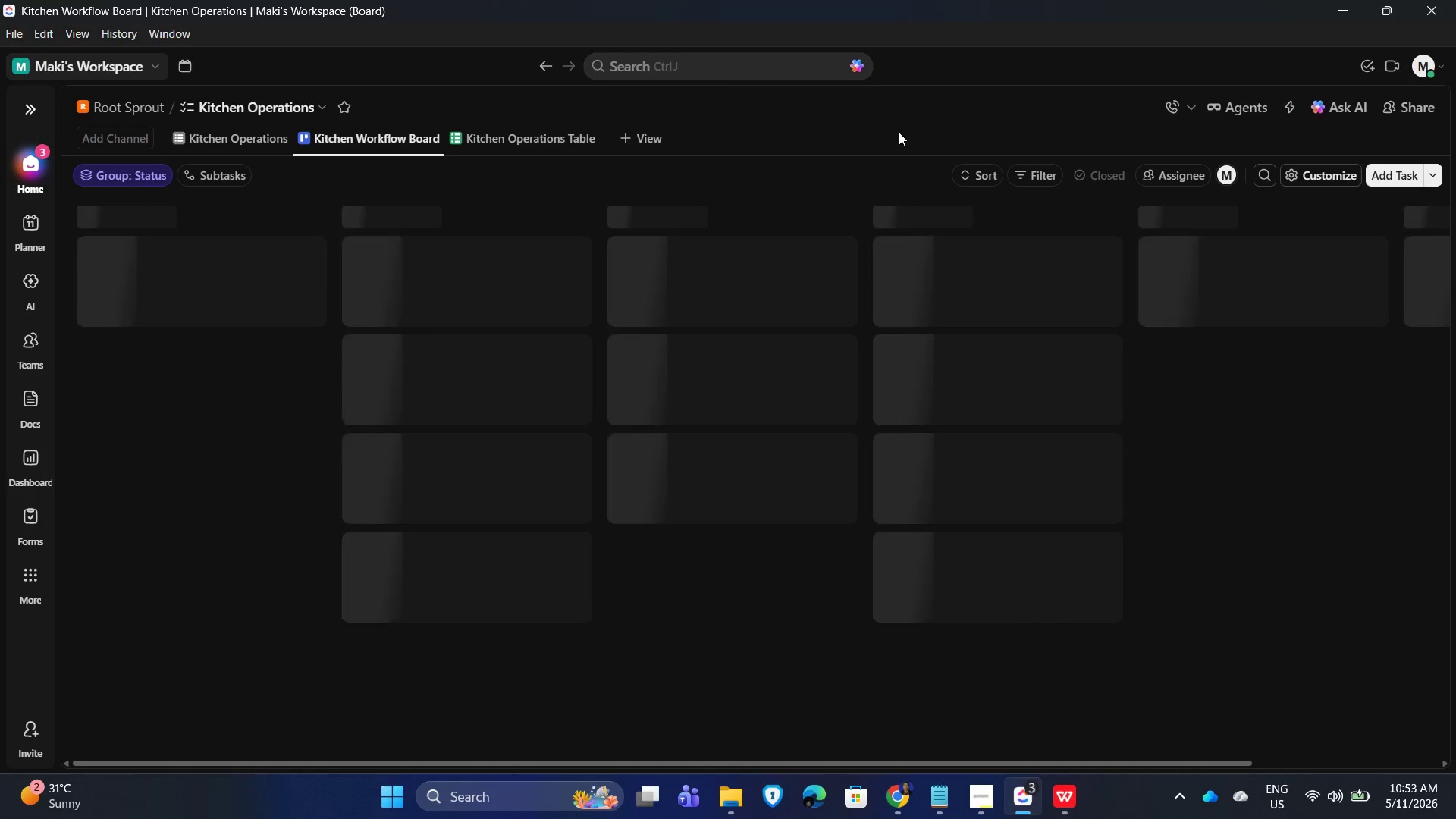 
scroll: coordinate [689, 386], scroll_direction: down, amount: 8.0
 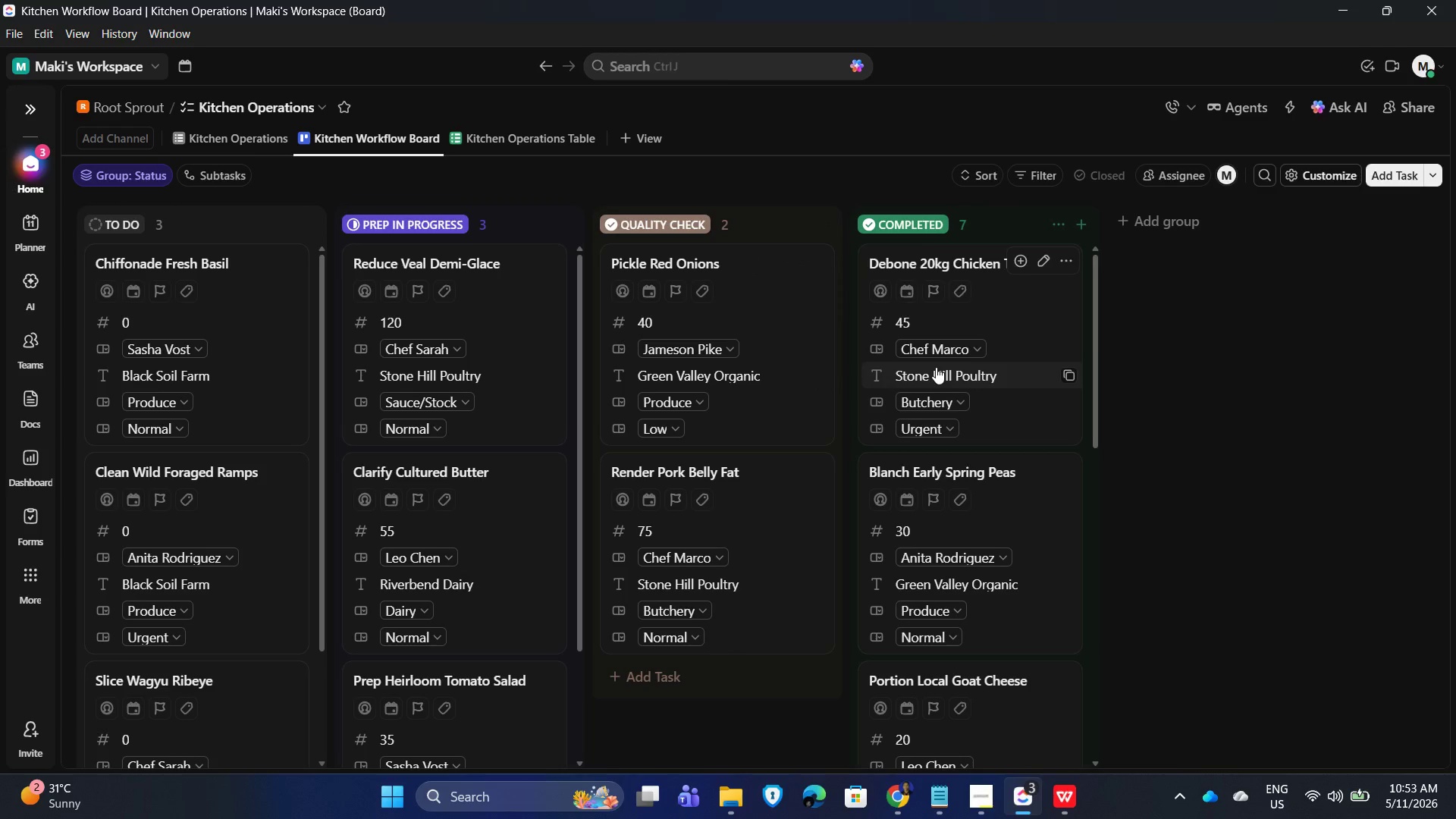 
scroll: coordinate [839, 303], scroll_direction: up, amount: 6.0
 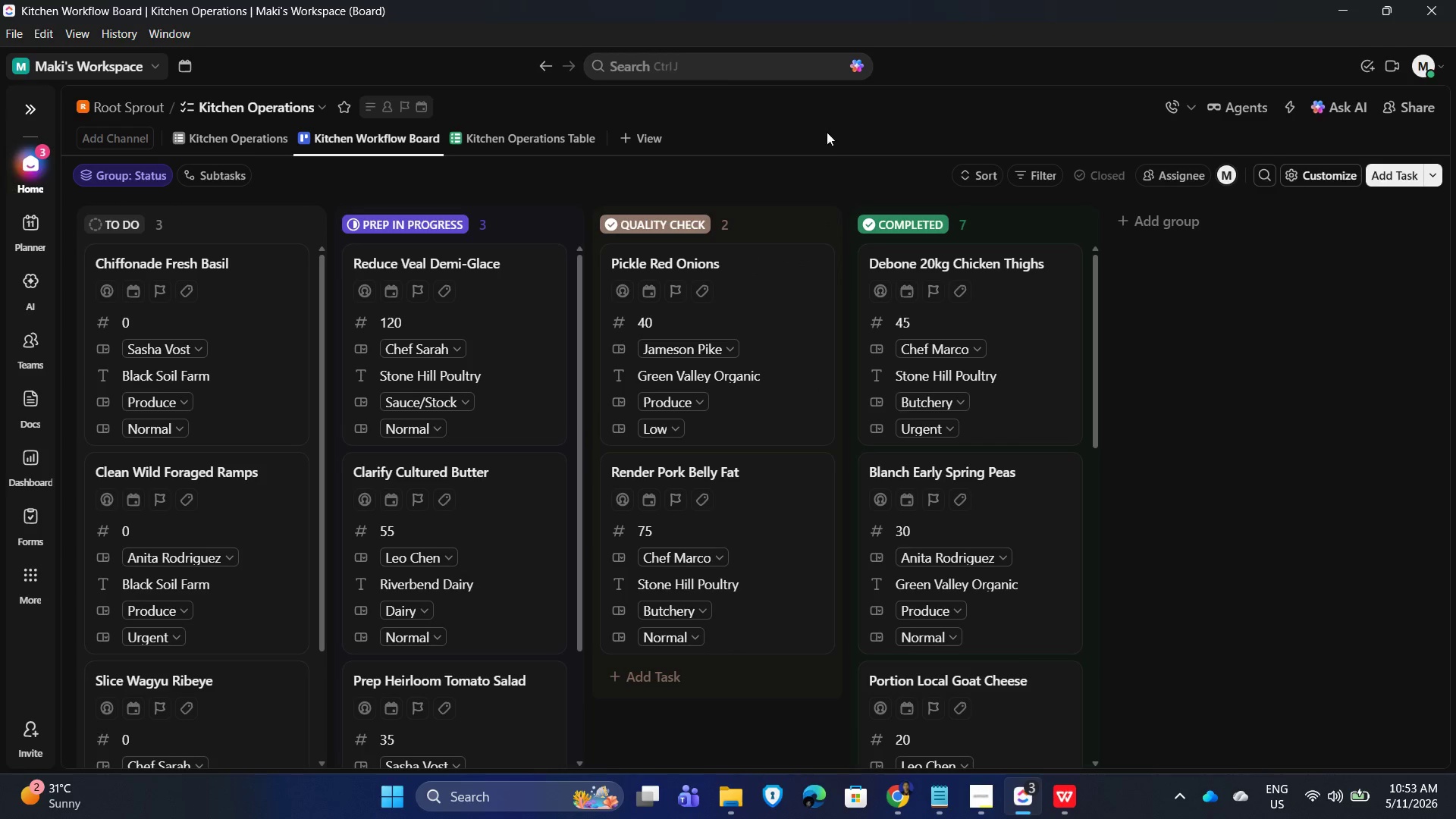 
left_click([828, 136])
 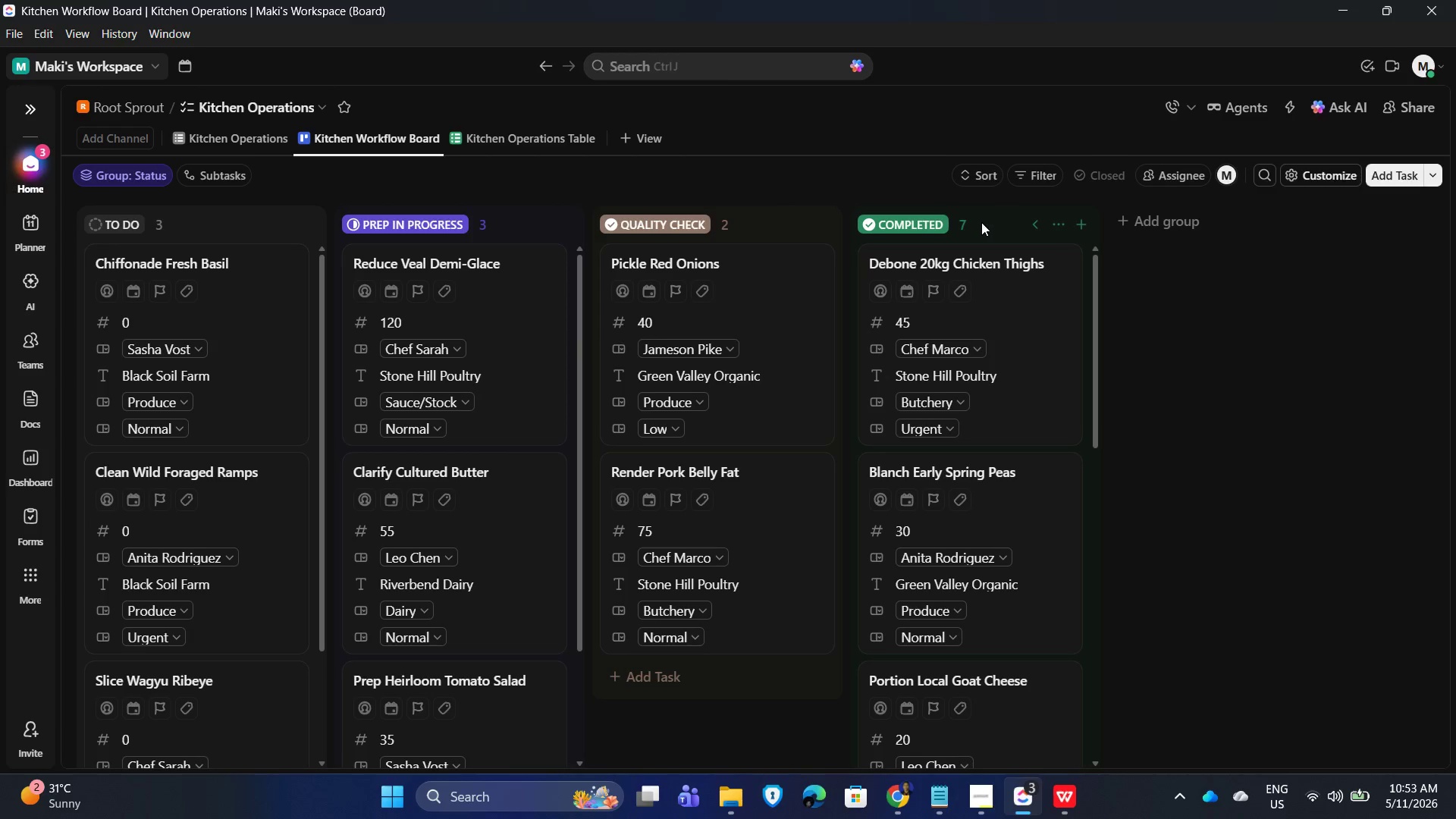 
left_click([642, 133])
 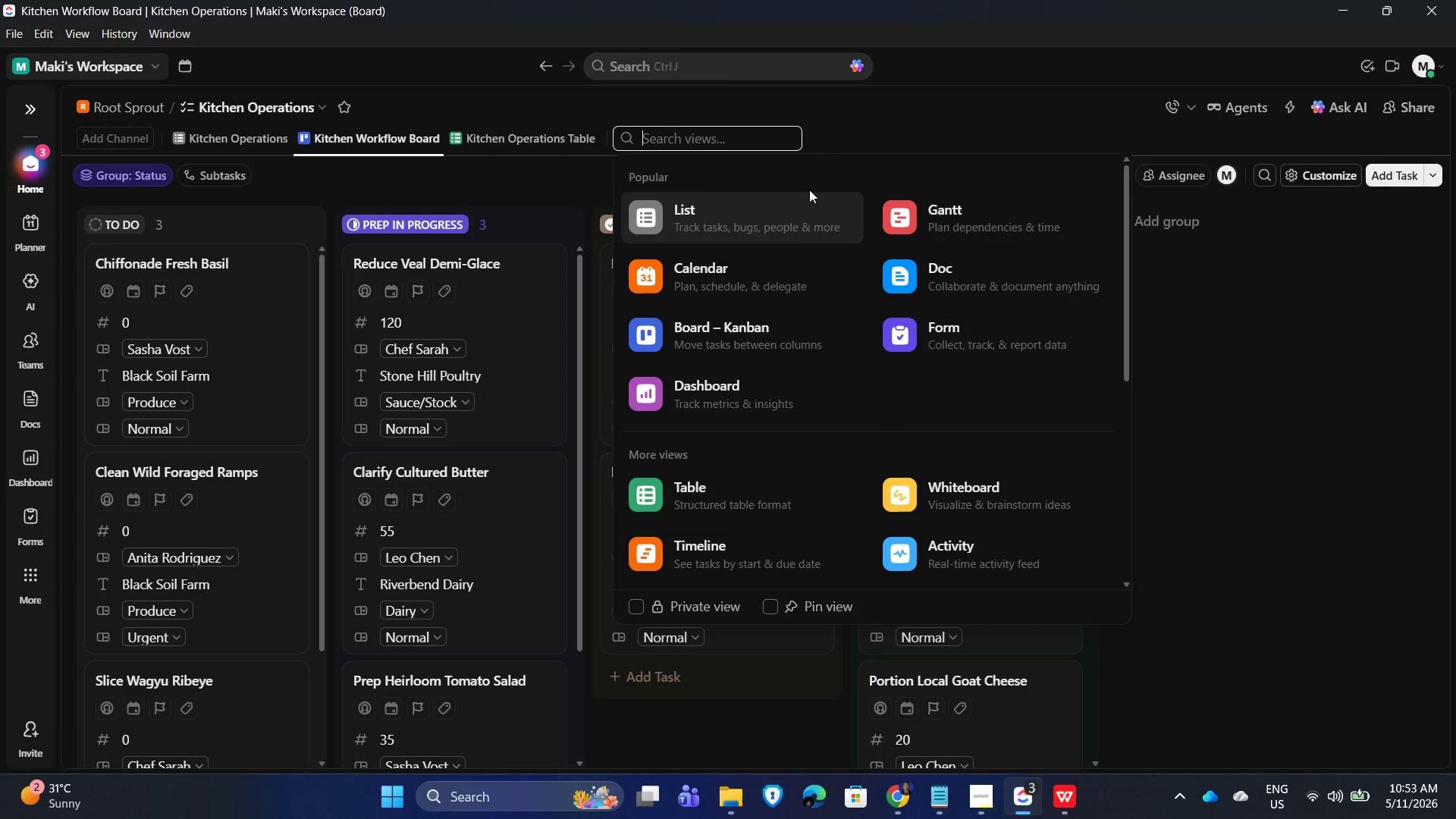 
type(dash)
 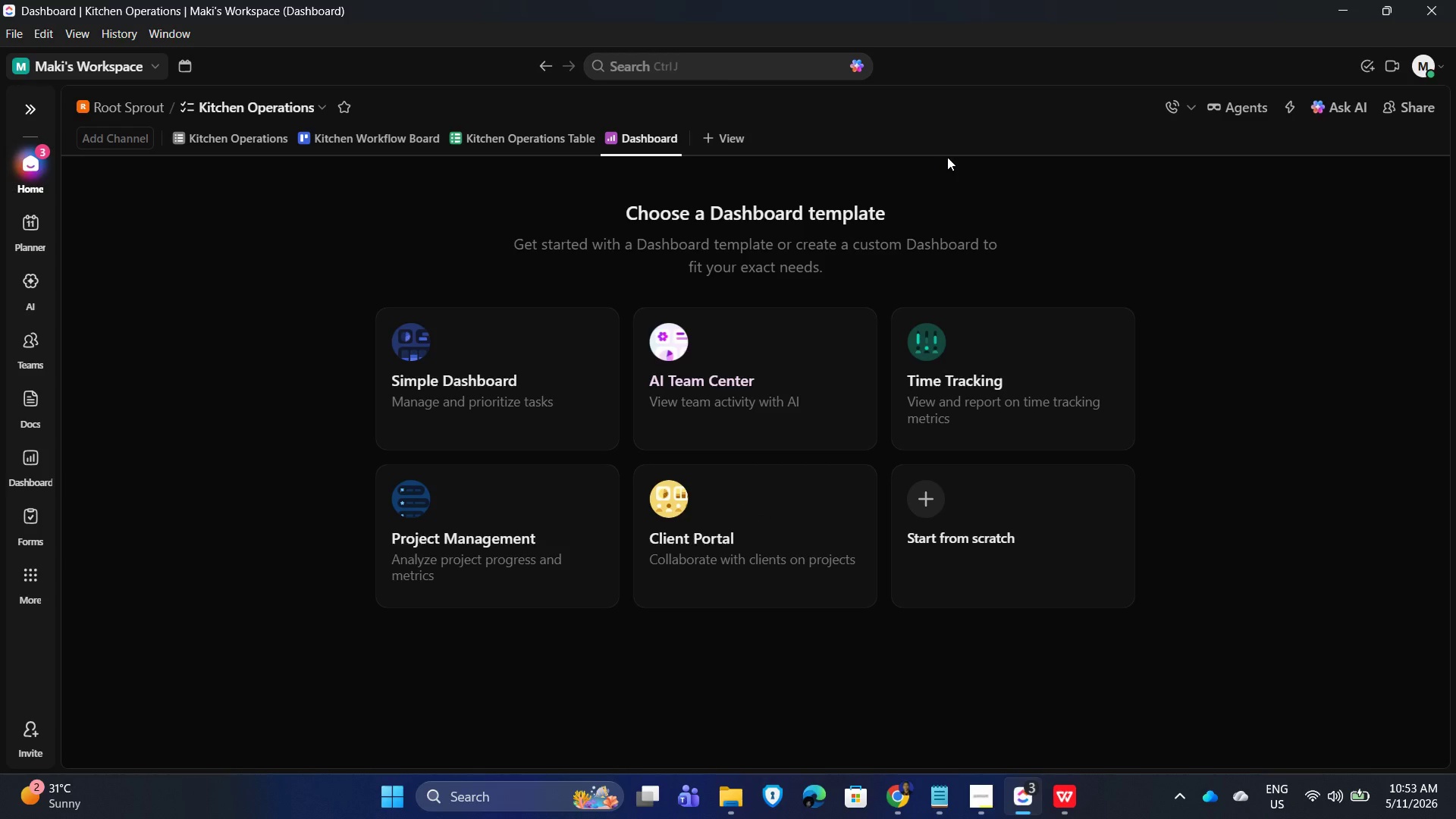 
wait(10.2)
 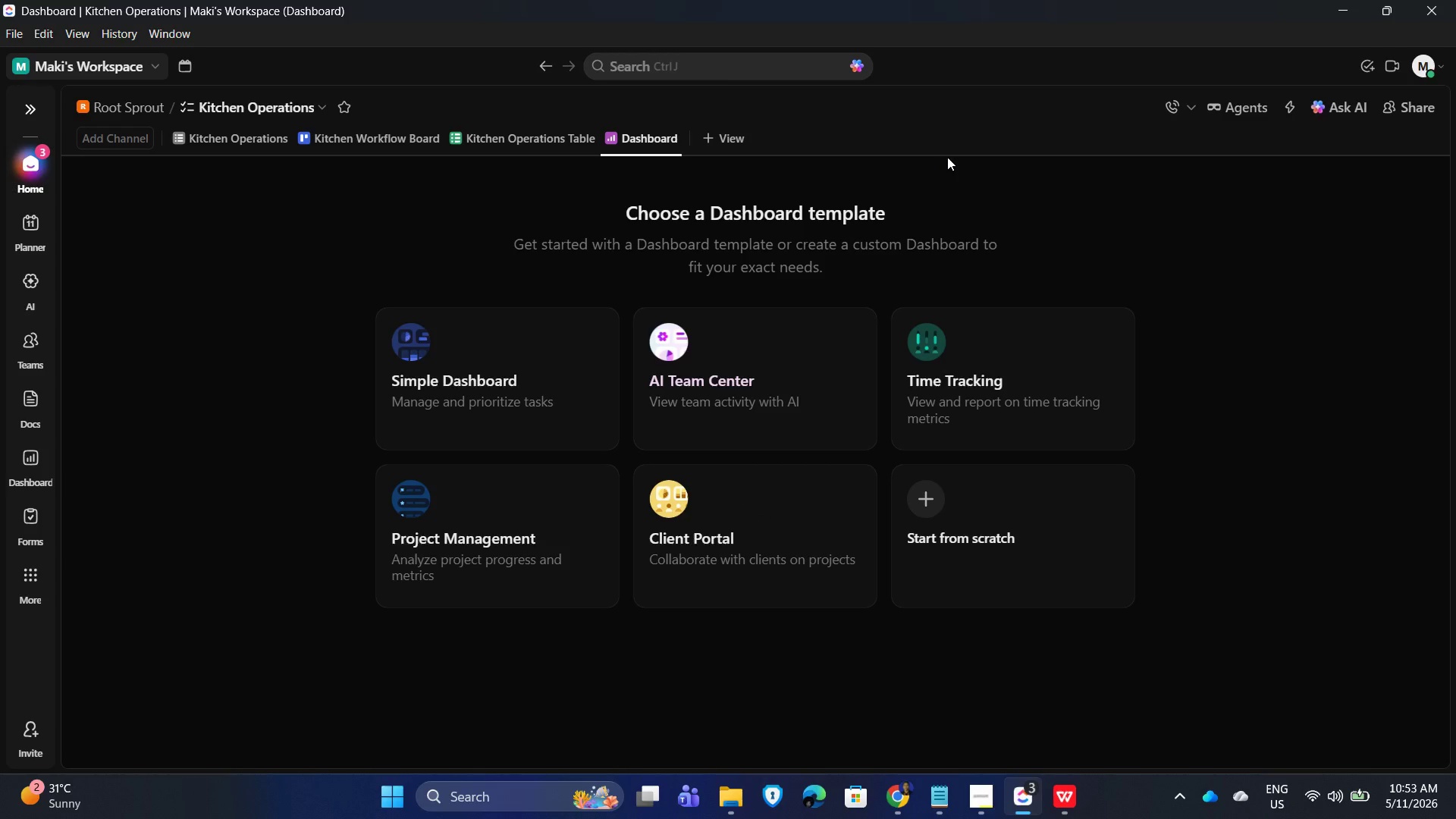 
left_click([647, 130])
 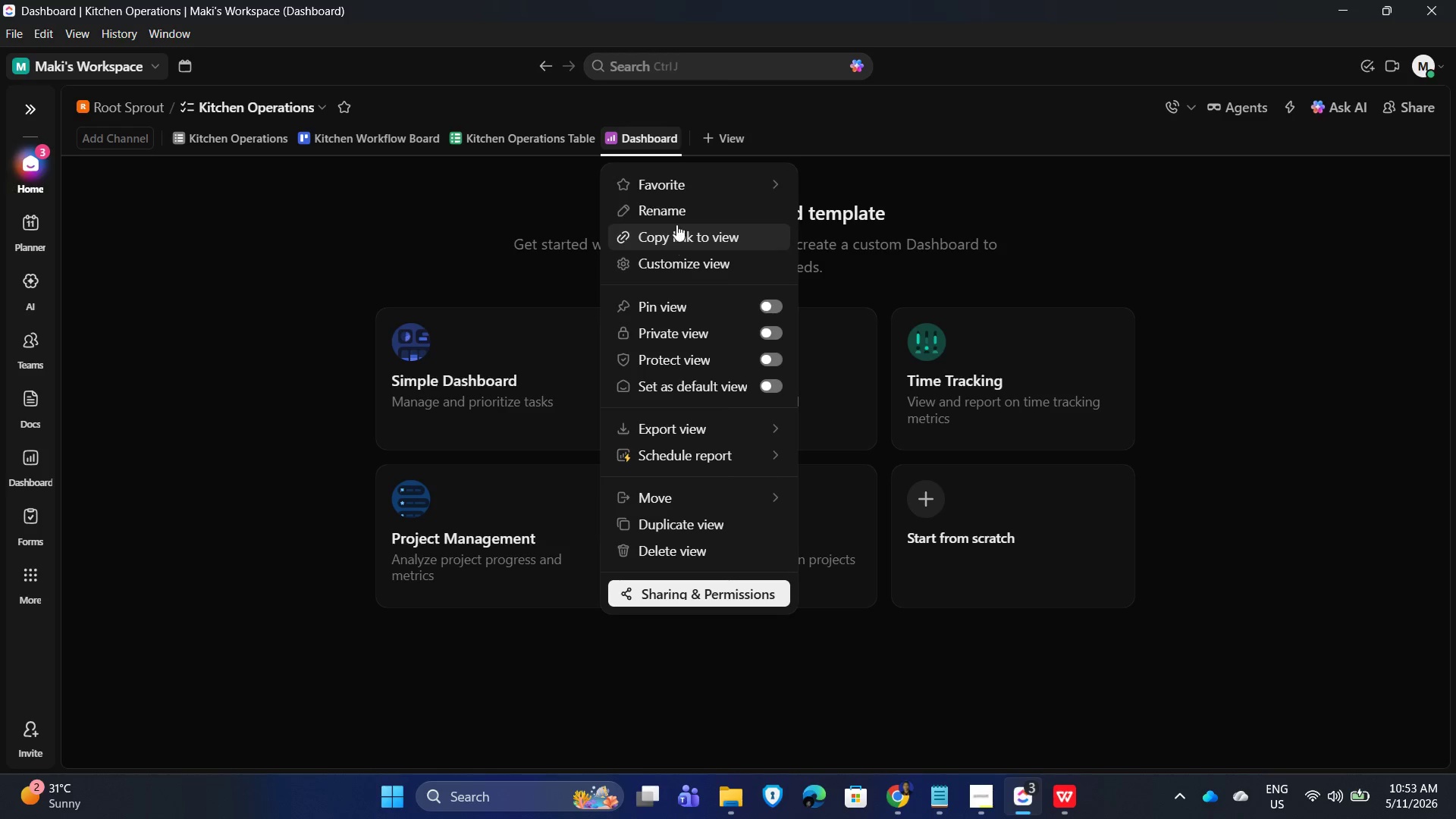 
left_click([676, 214])
 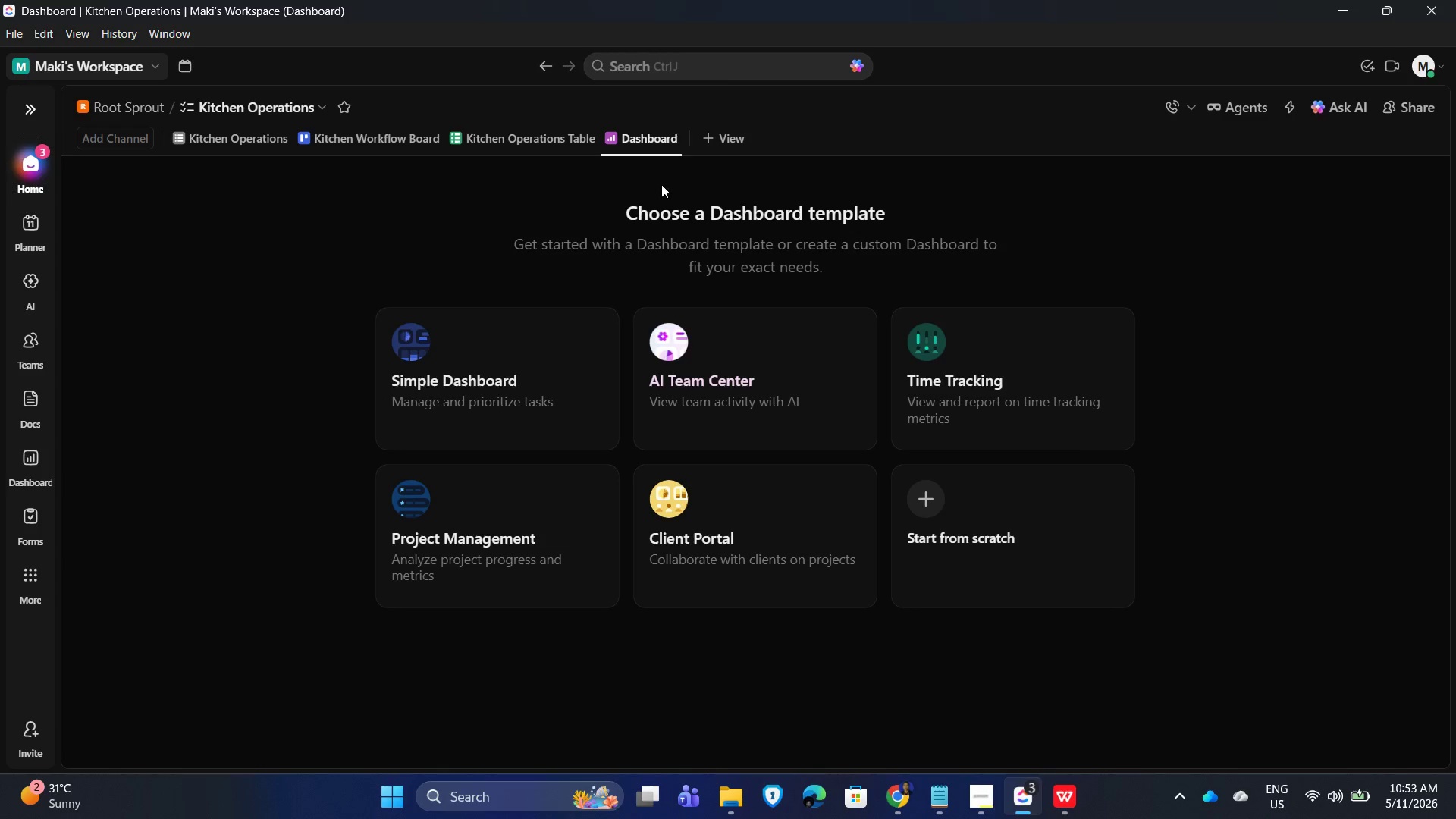 
left_click([628, 143])
 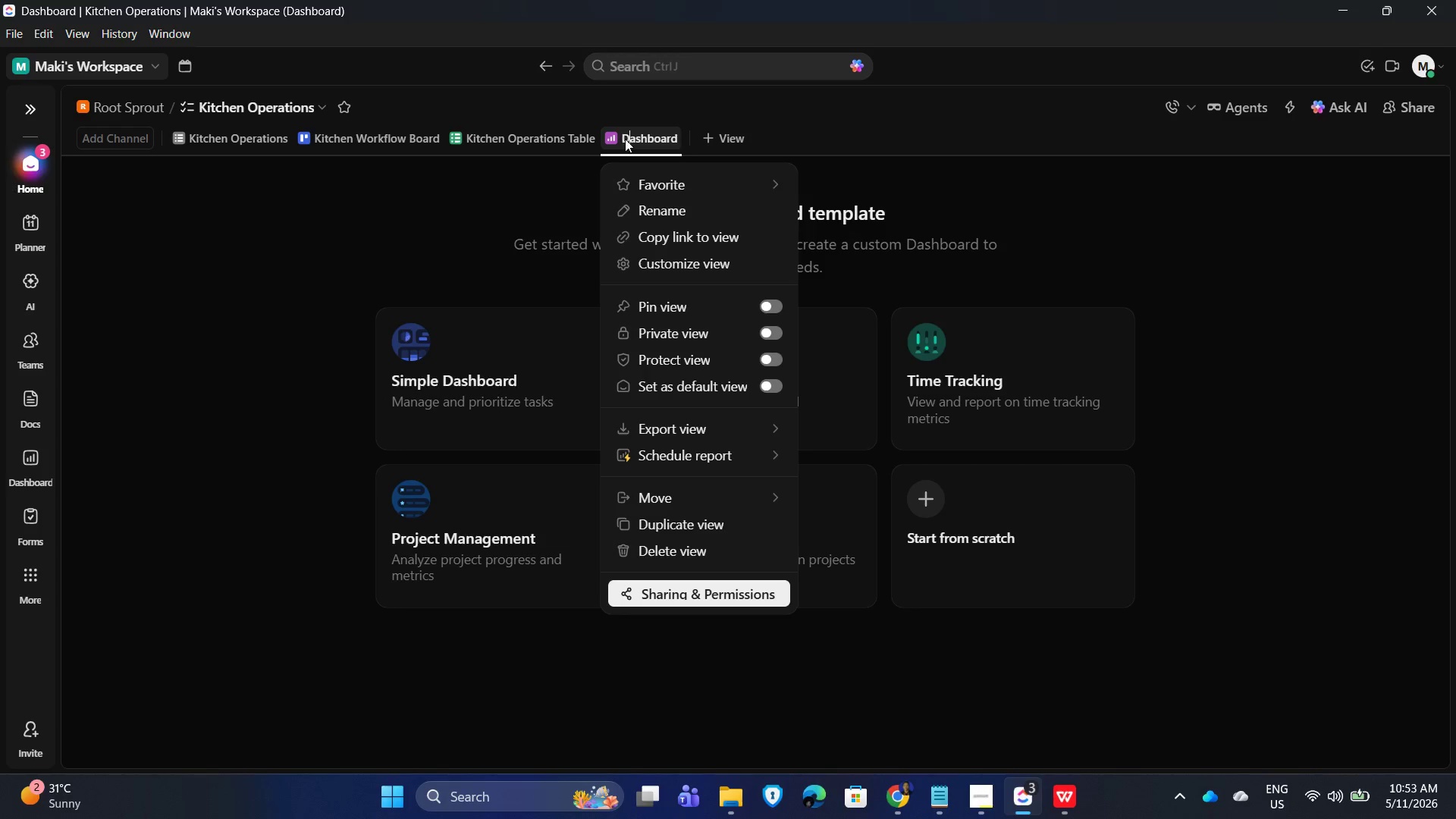 
left_click([626, 139])
 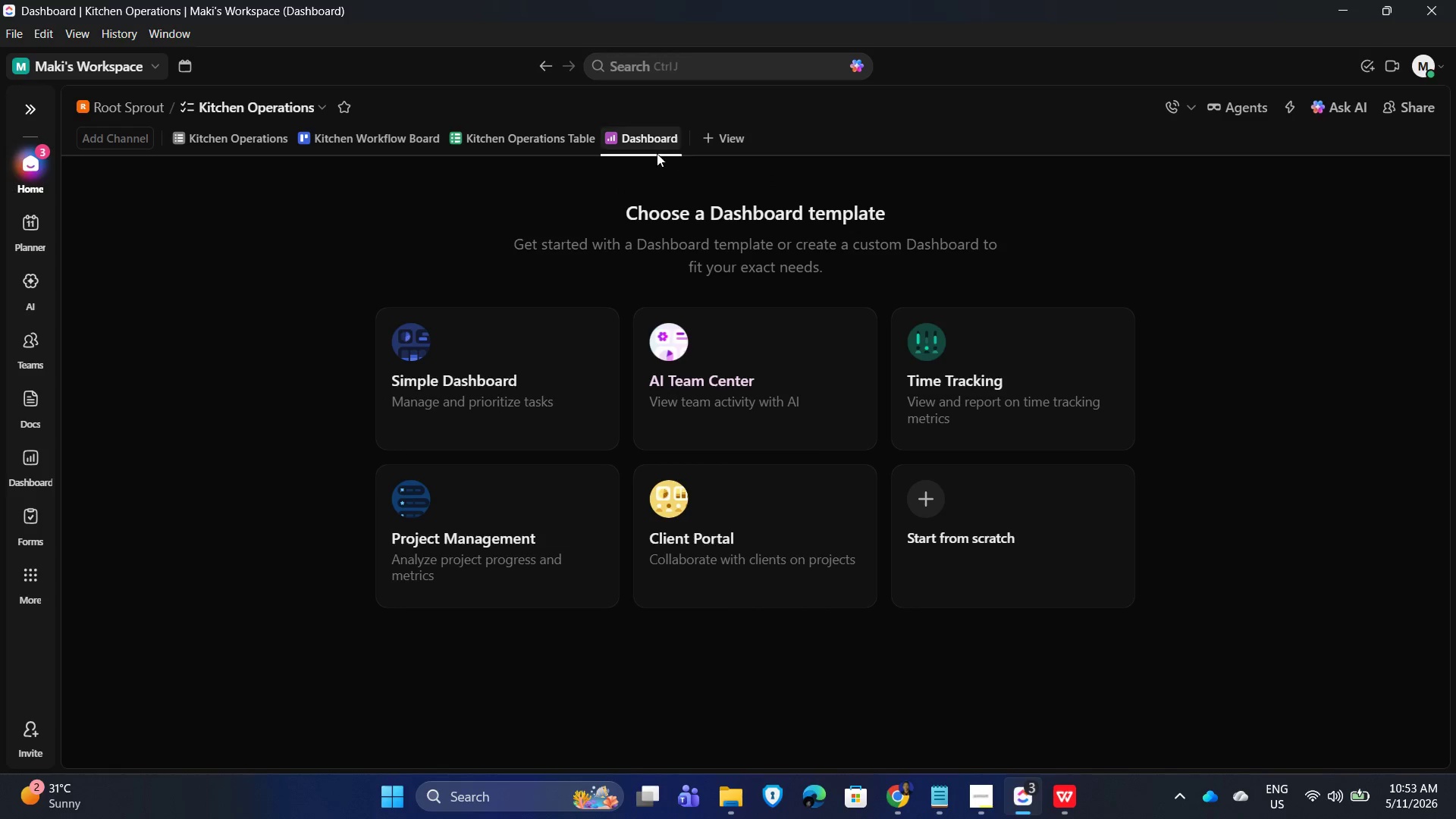 
left_click([639, 133])
 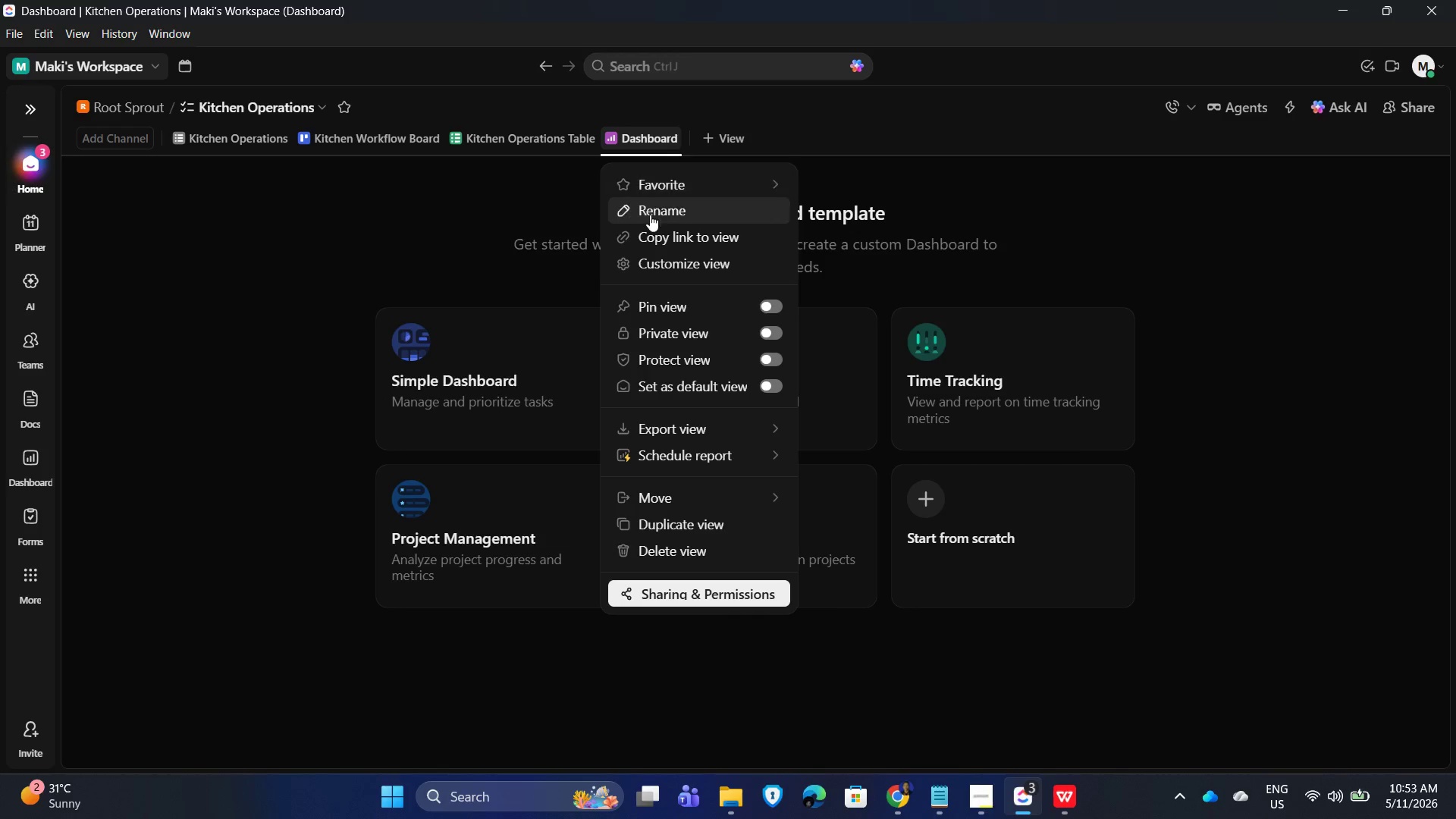 
left_click([652, 216])
 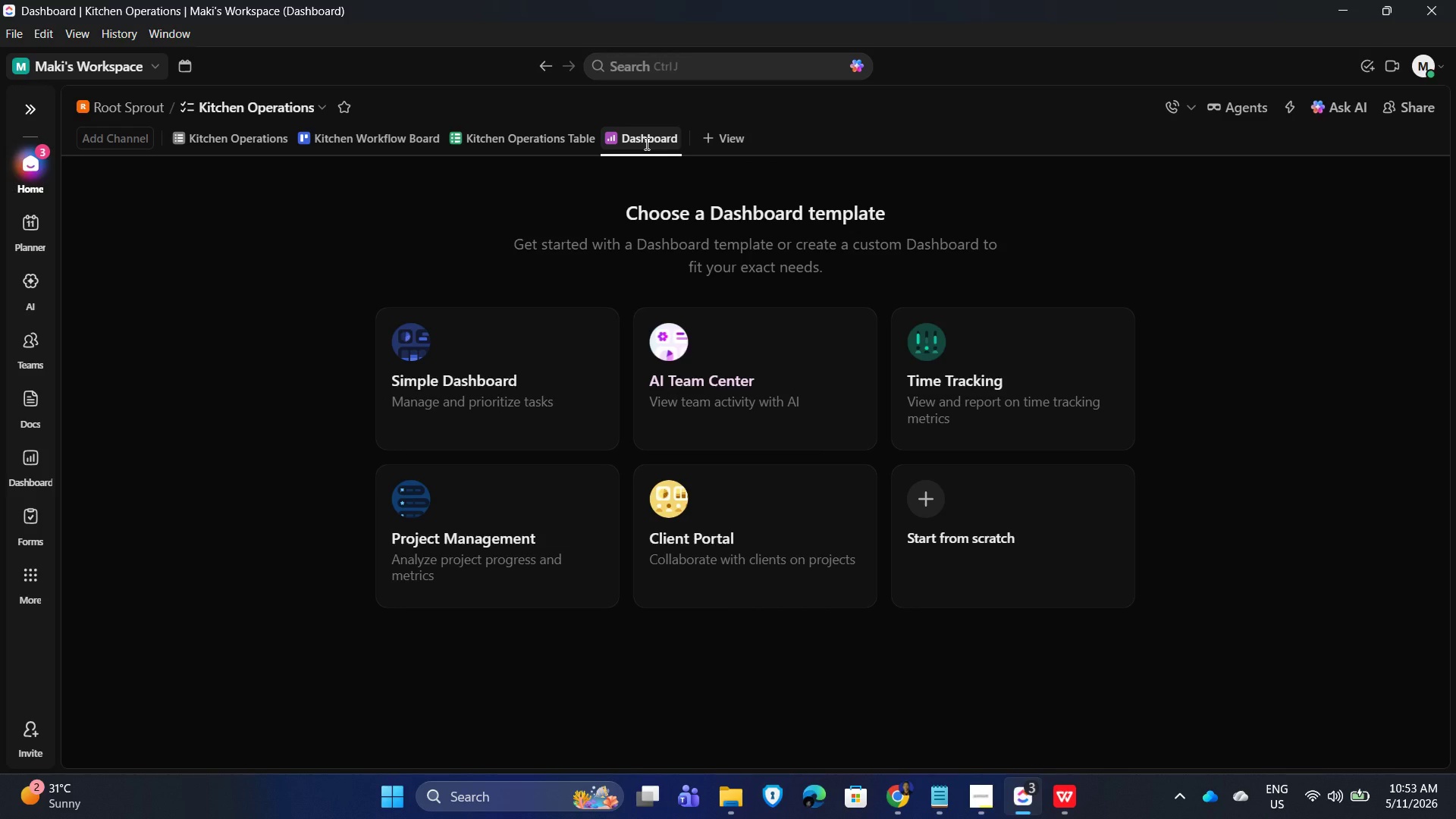 
hold_key(key=ArrowLeft, duration=1.02)
 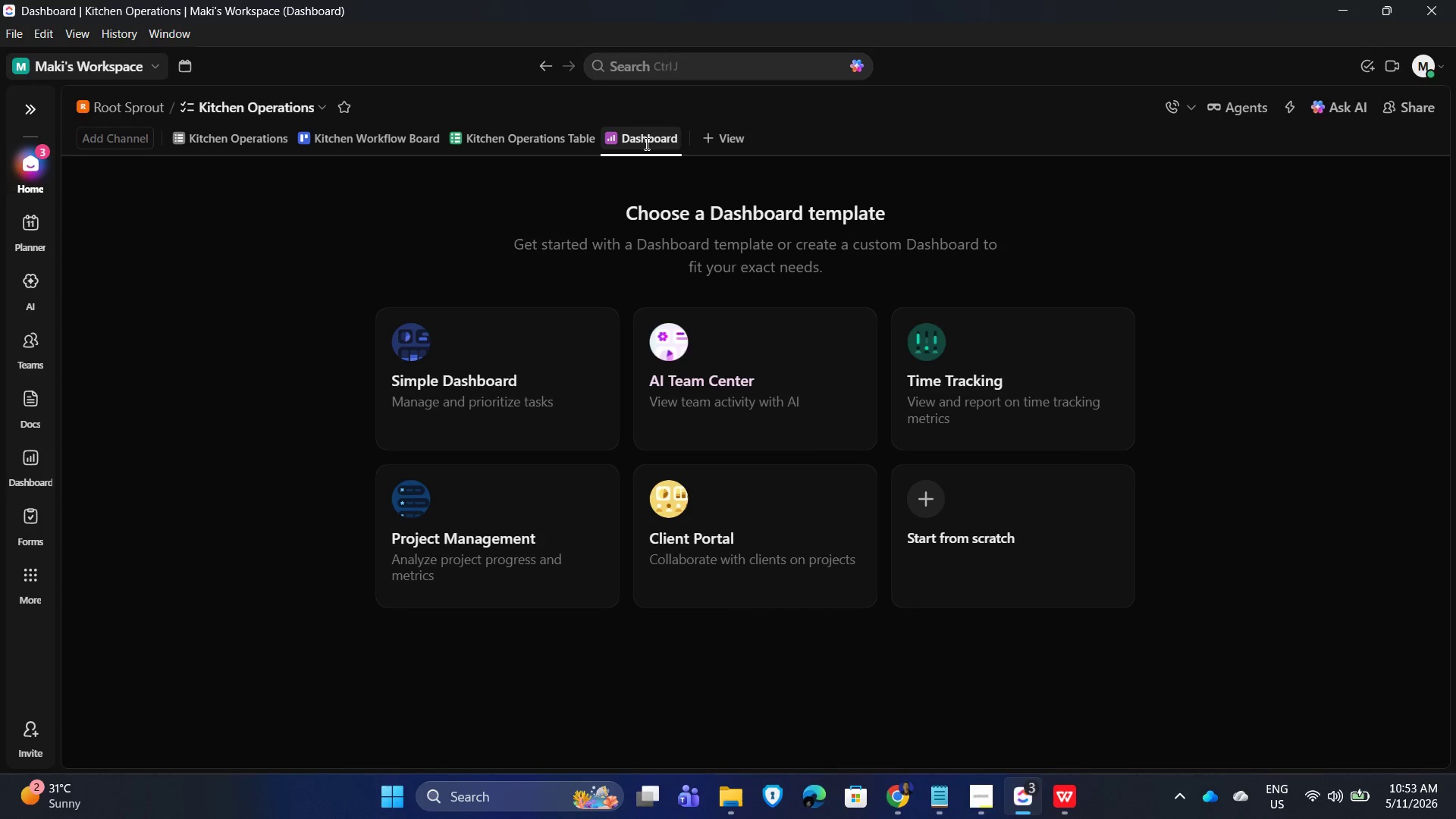 
type(Team Performance )
 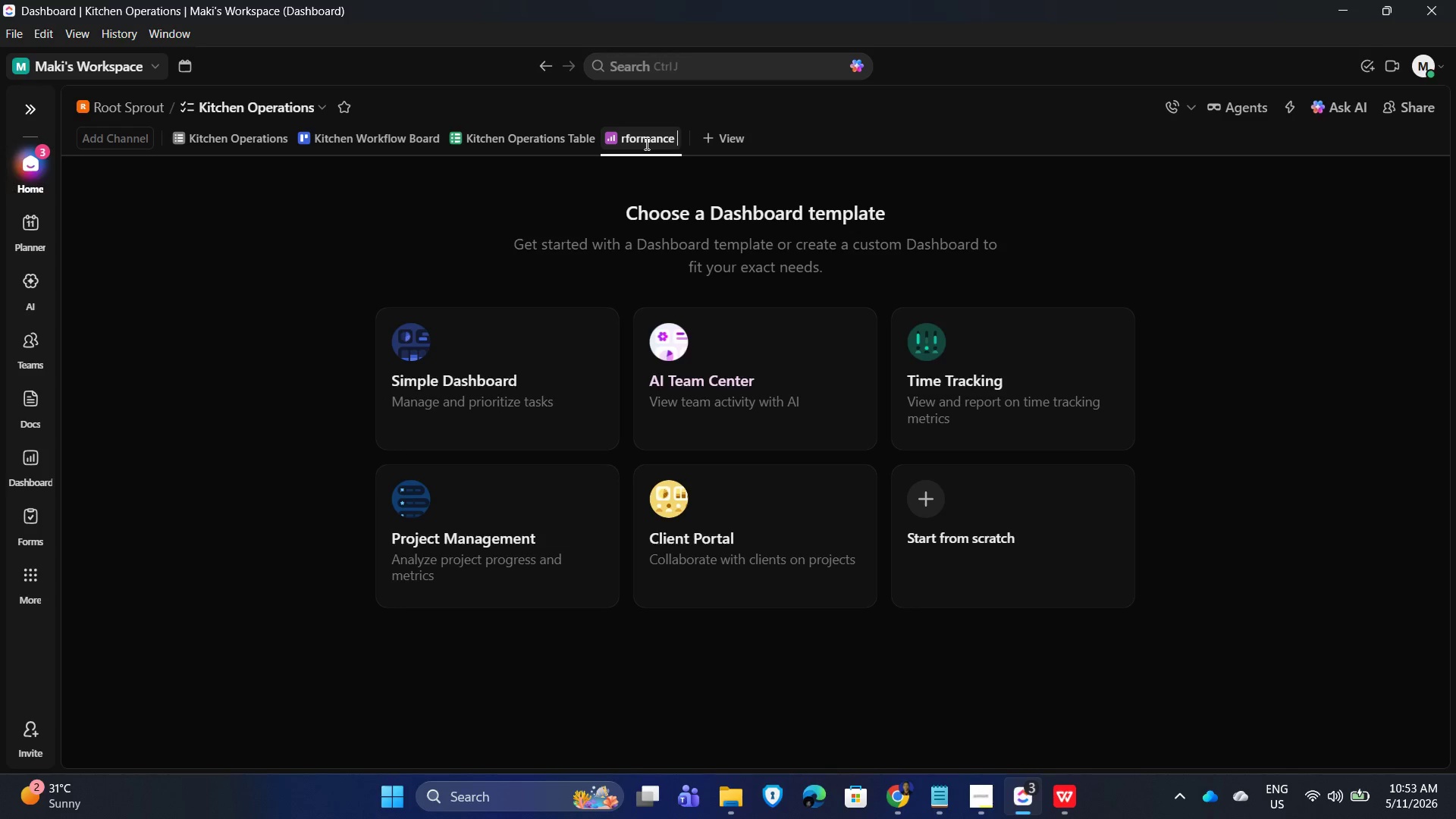 
key(Enter)
 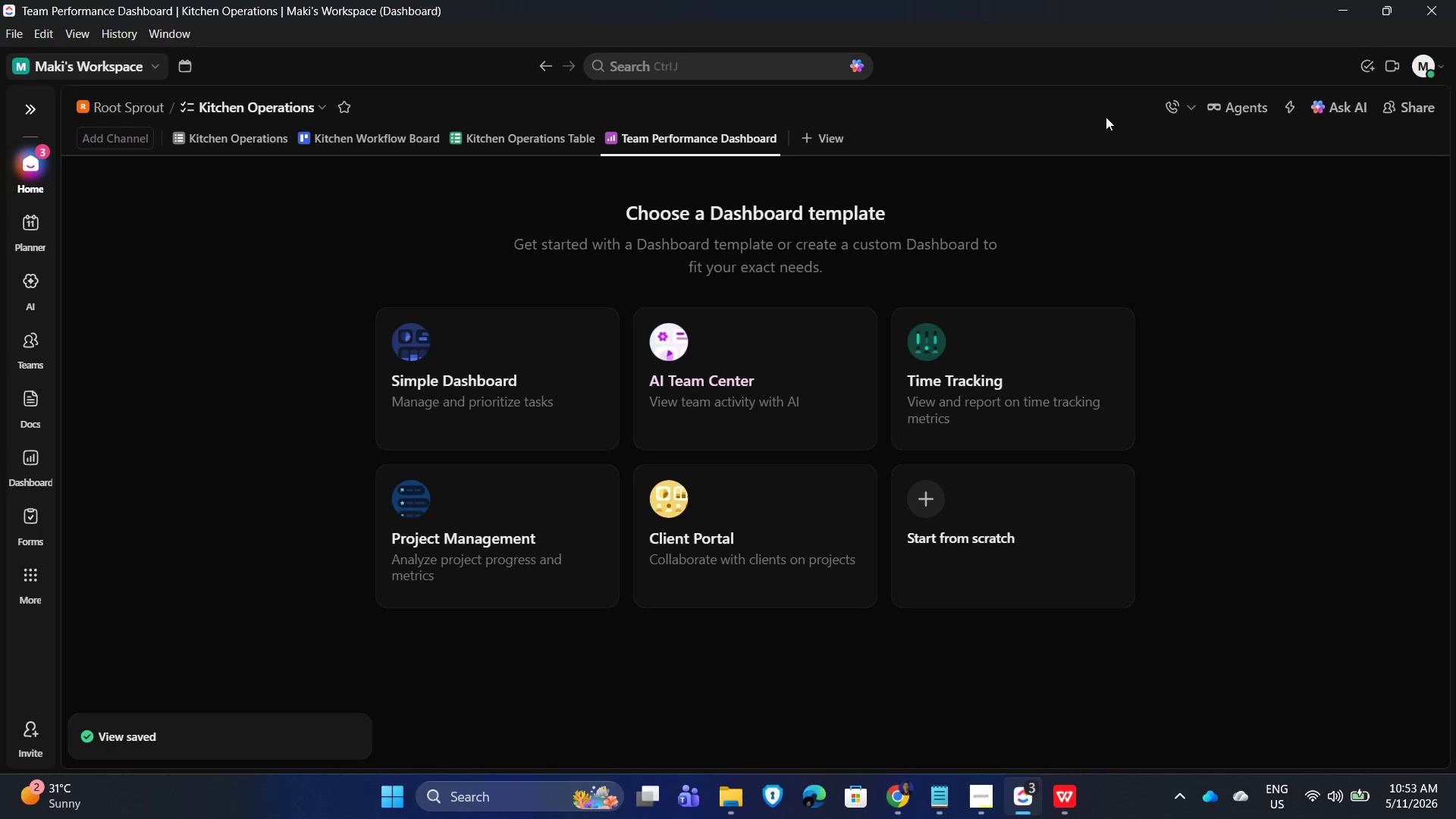 
left_click([949, 118])
 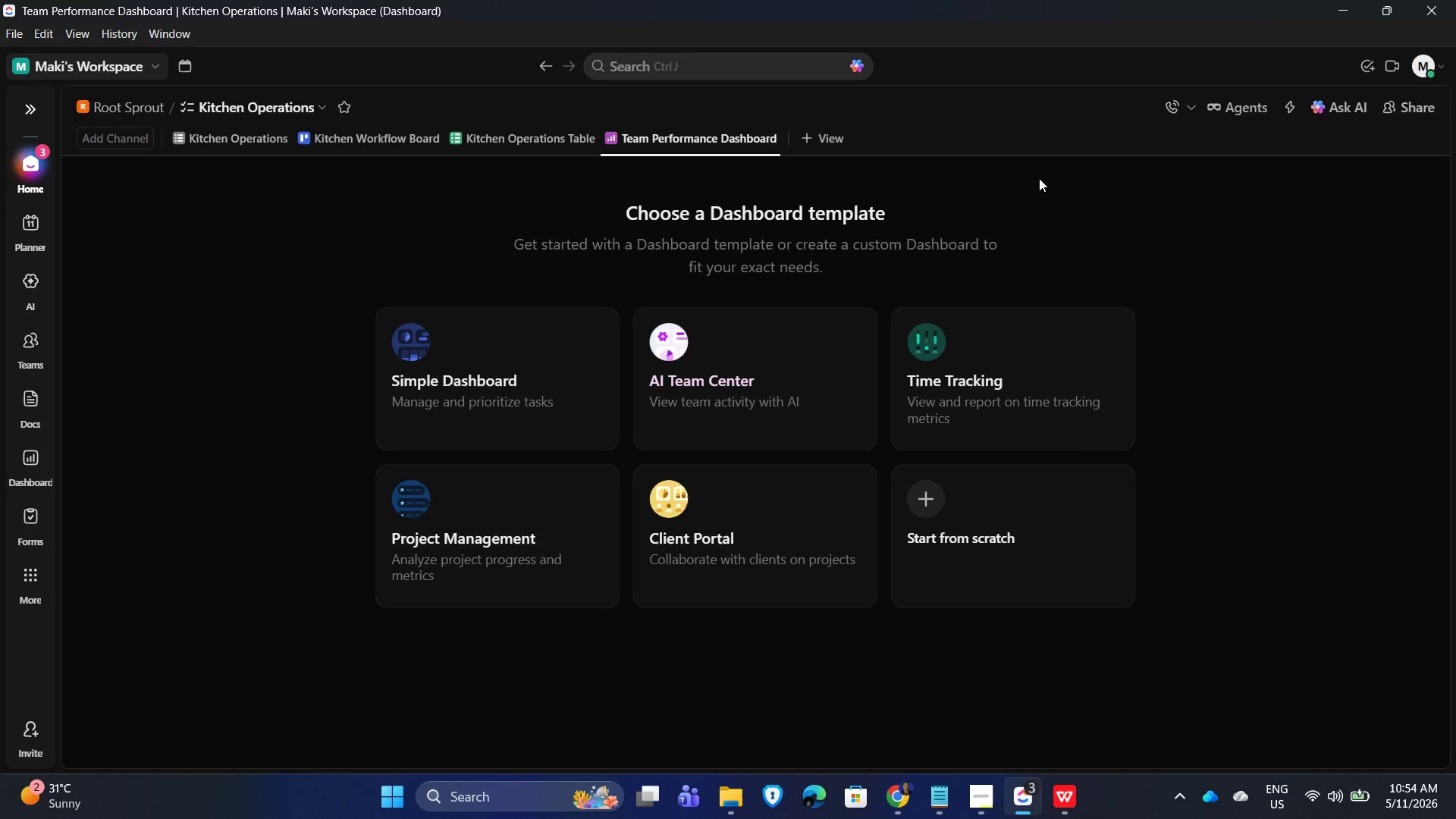 
wait(9.98)
 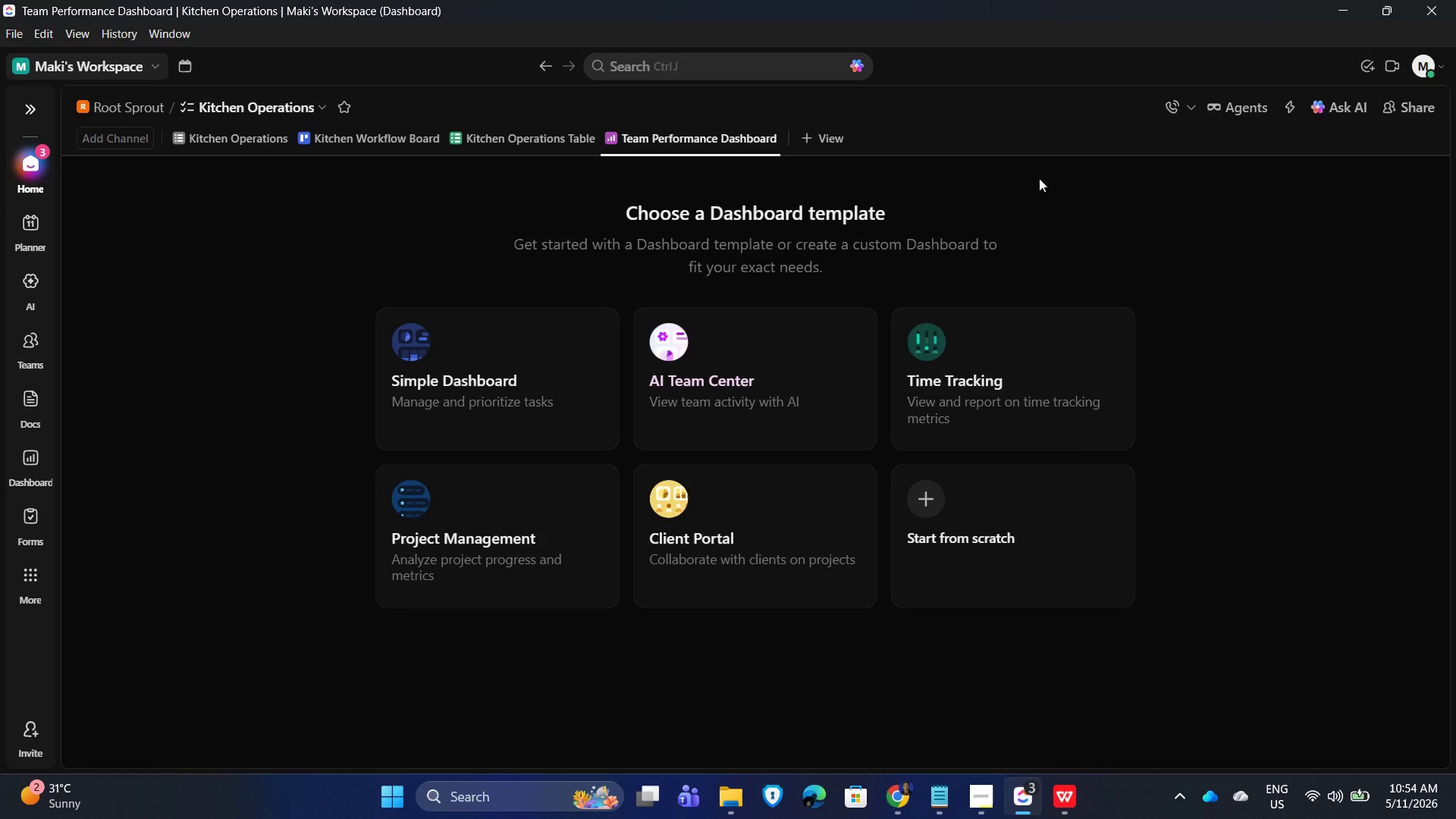 
left_click([968, 793])